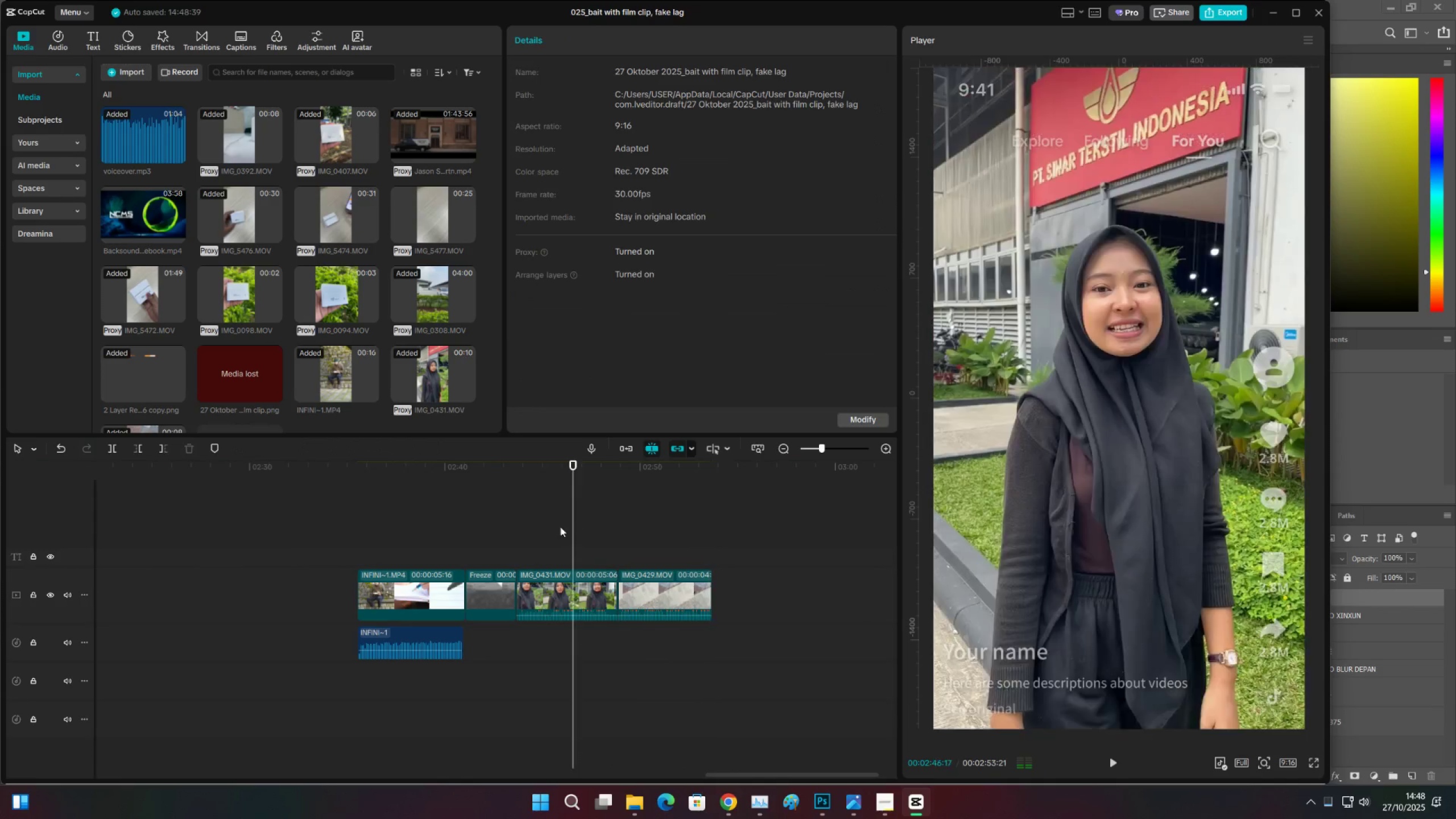 
double_click([539, 531])
 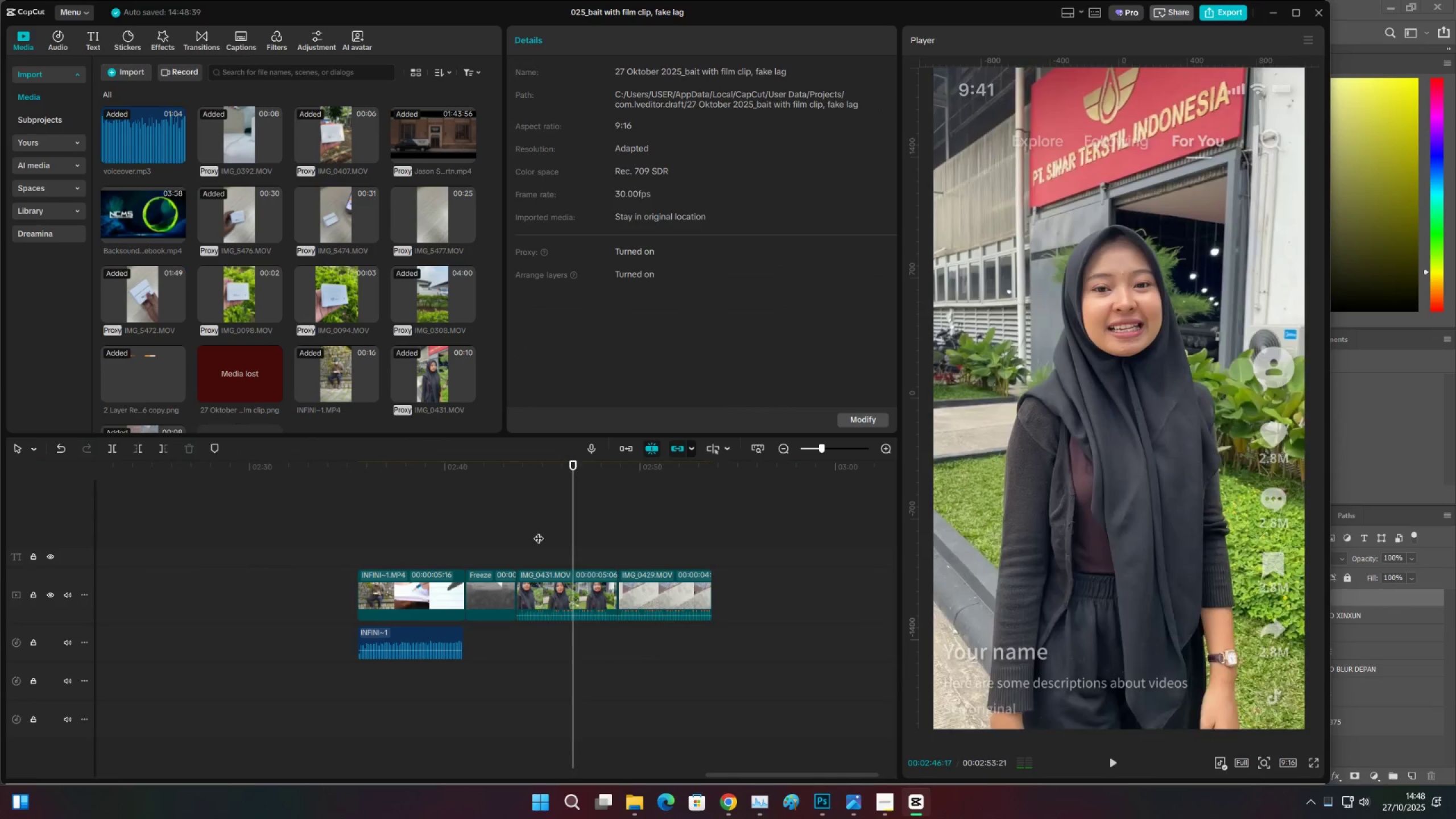 
key(Control+ControlLeft)
 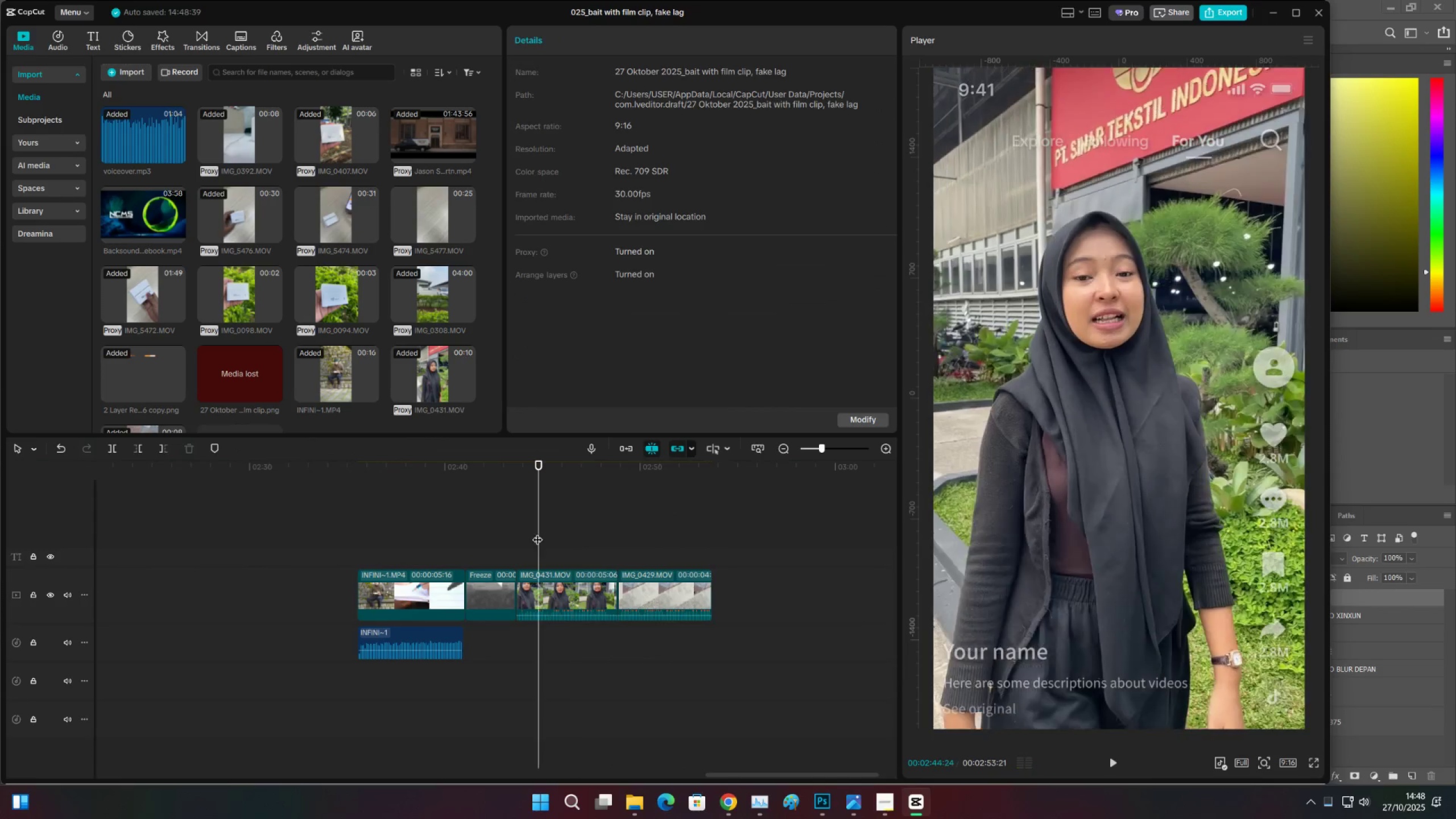 
key(Control+S)
 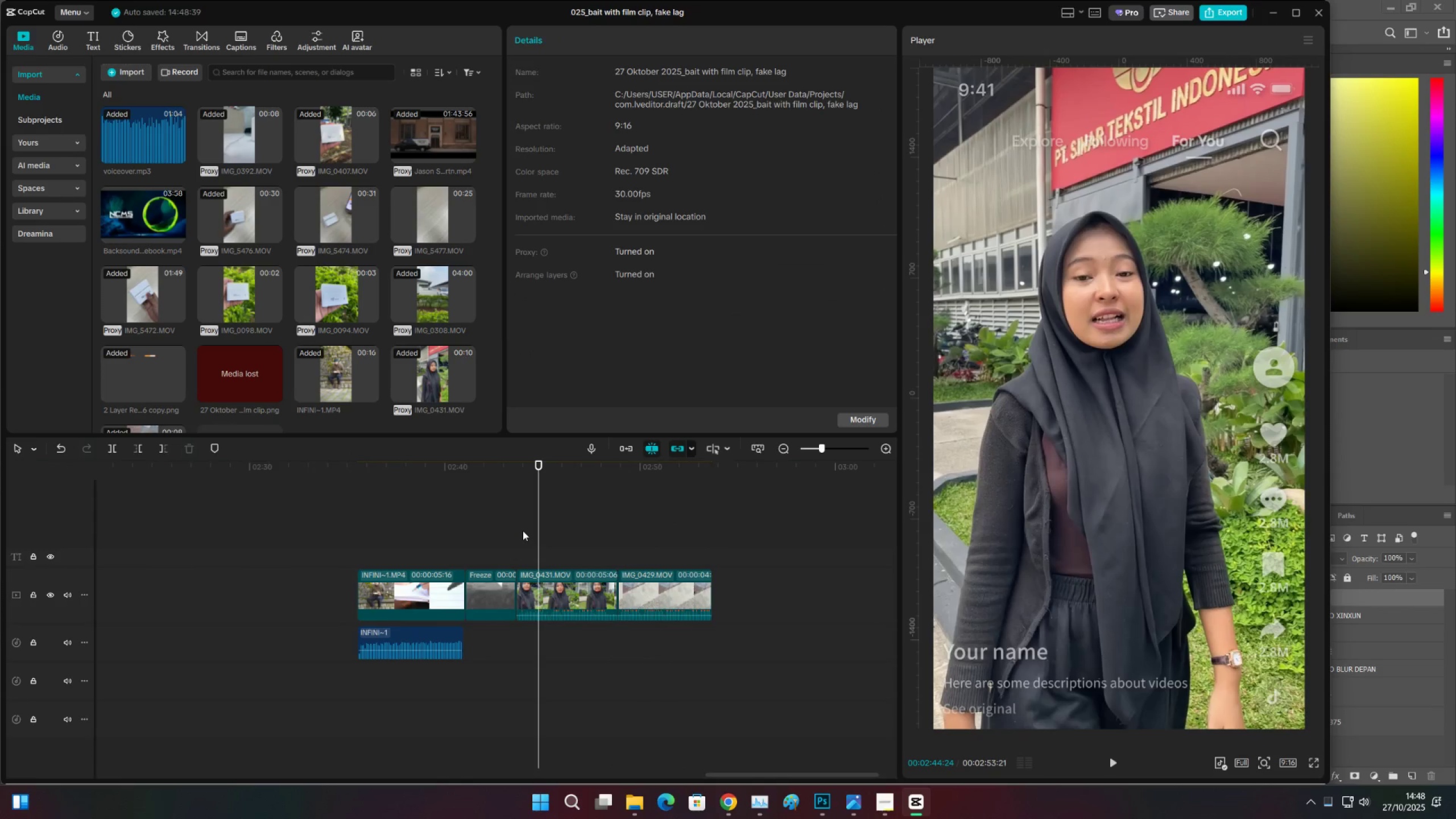 
triple_click([523, 531])
 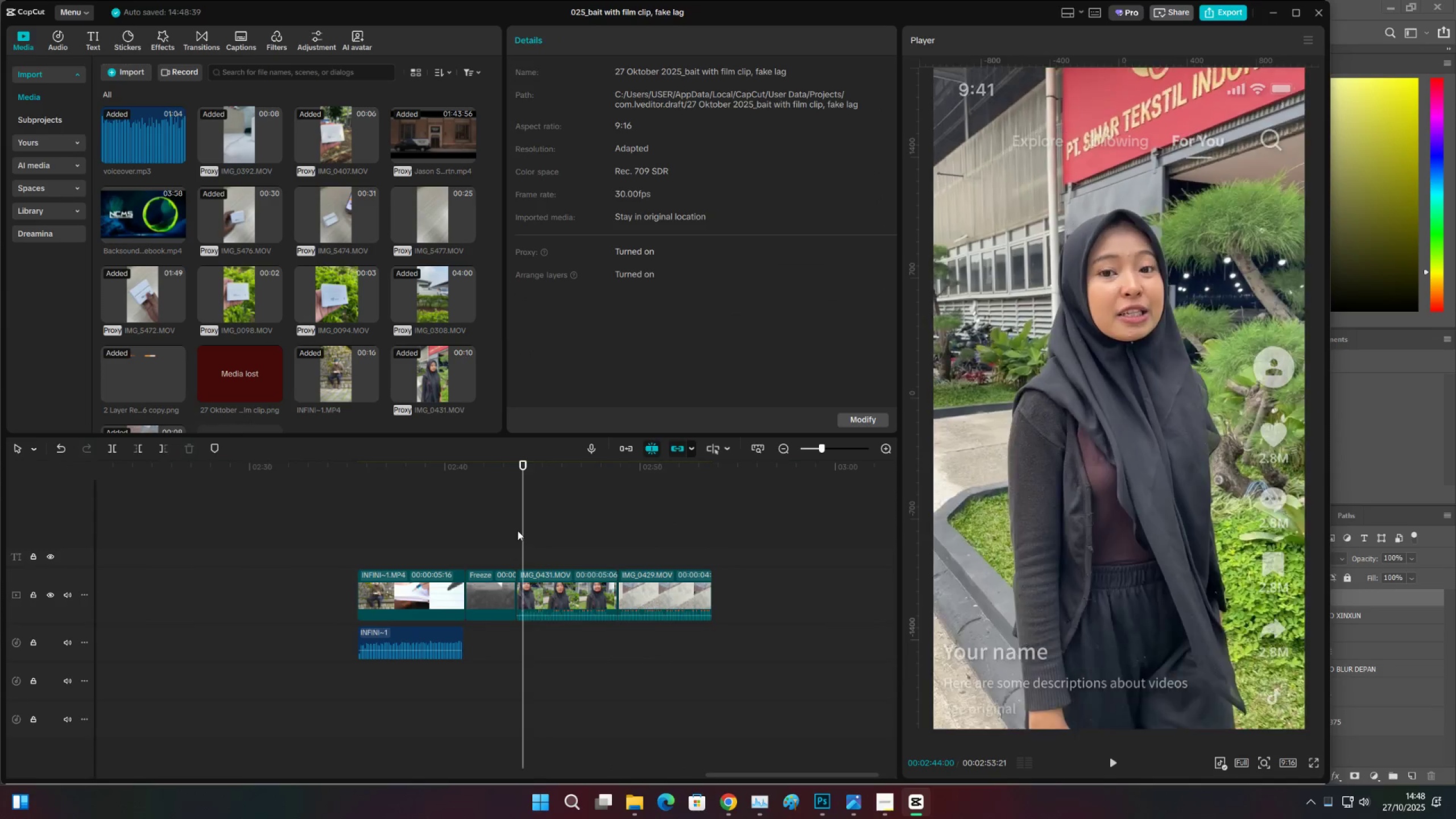 
triple_click([518, 531])
 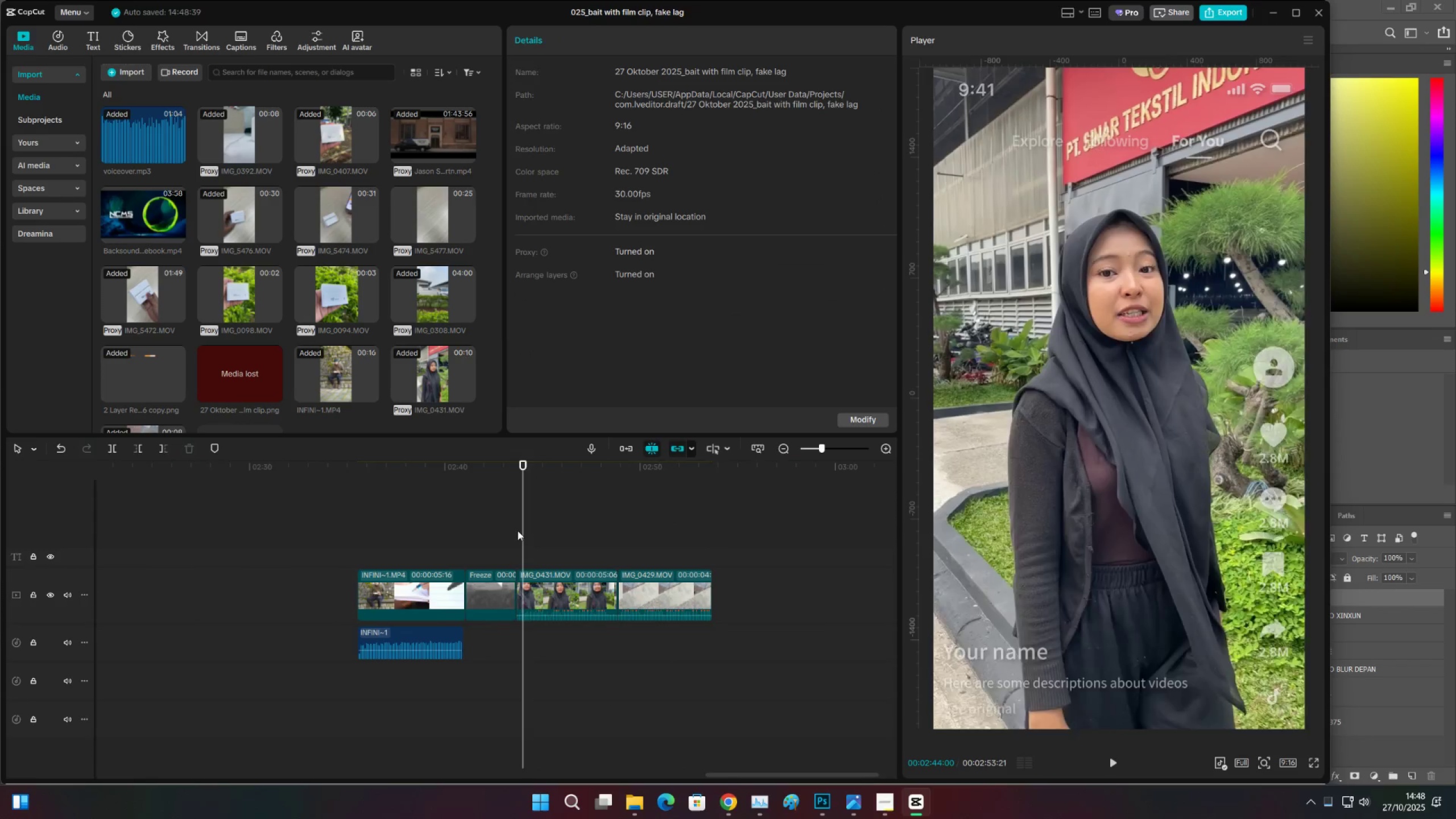 
key(Space)
 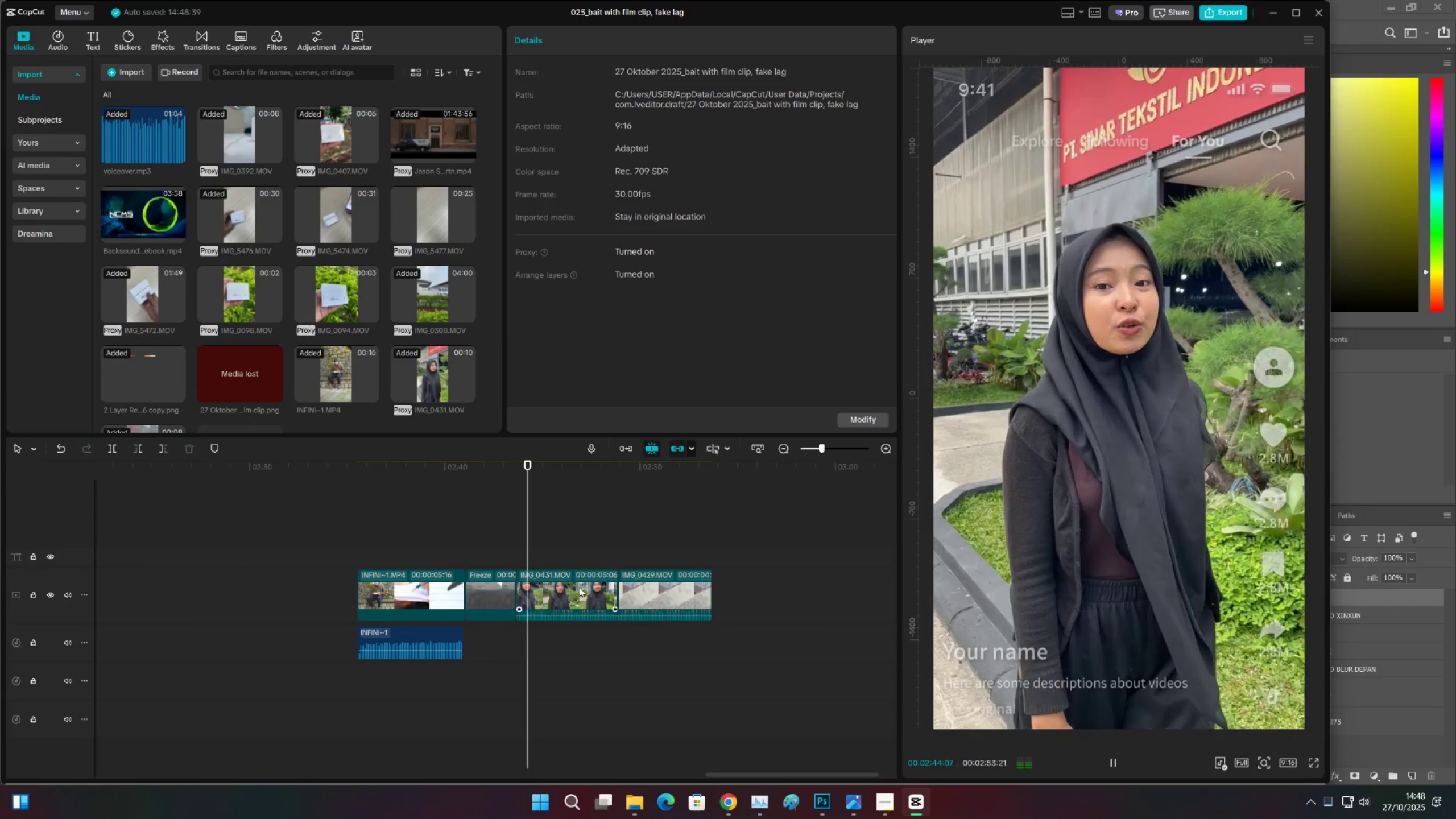 
left_click([580, 592])
 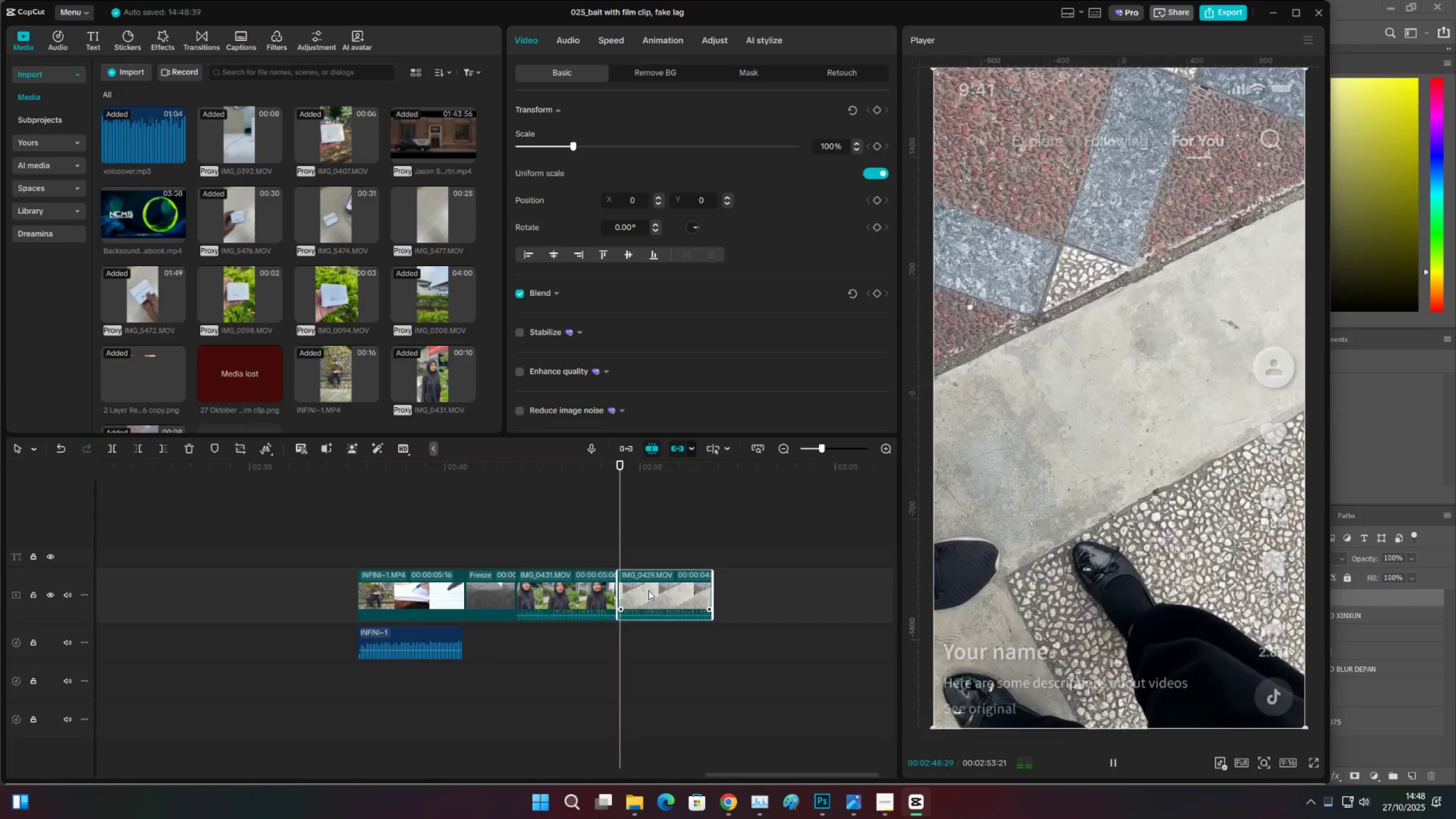 
wait(6.02)
 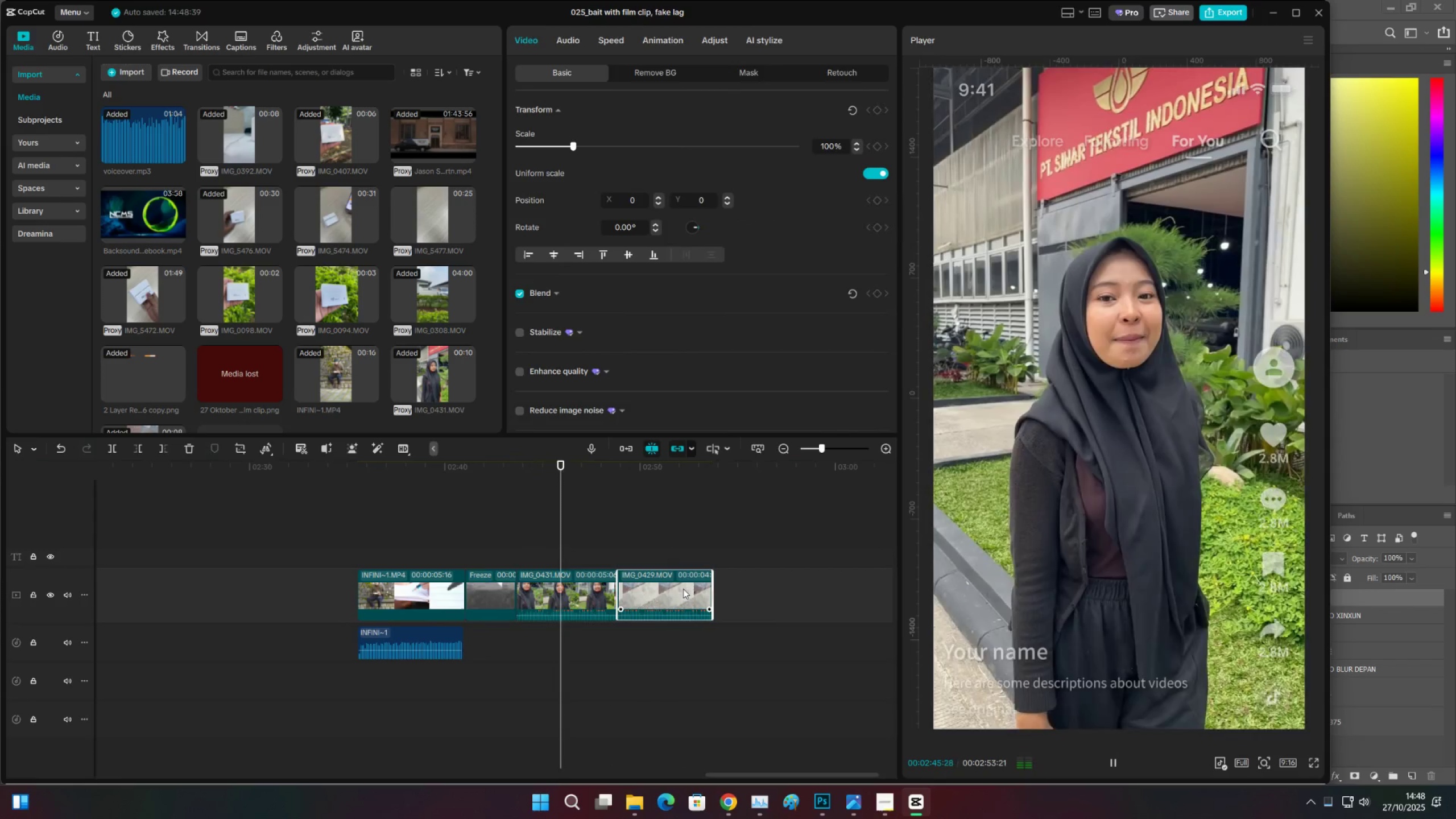 
key(Space)
 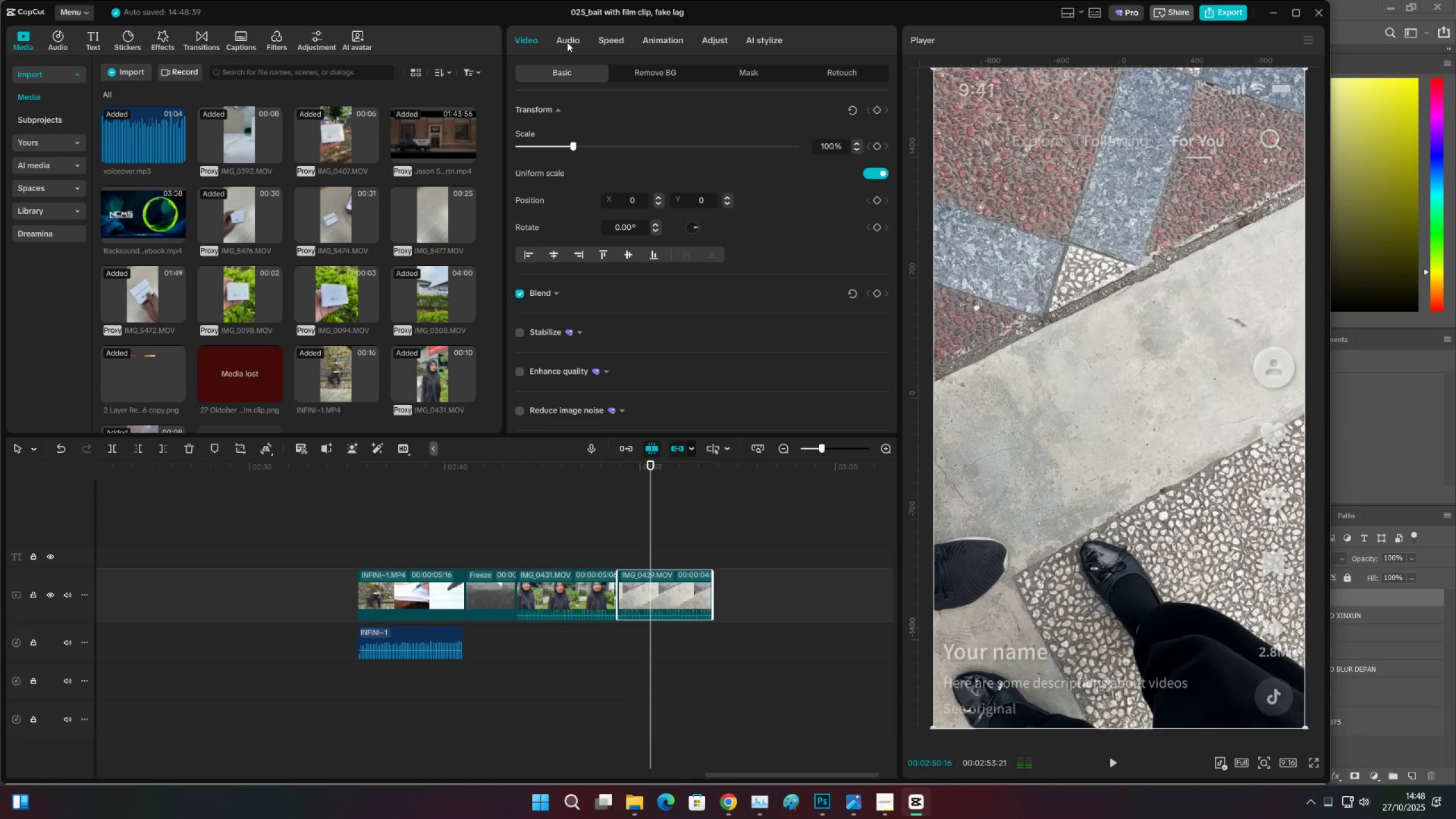 
left_click([567, 42])
 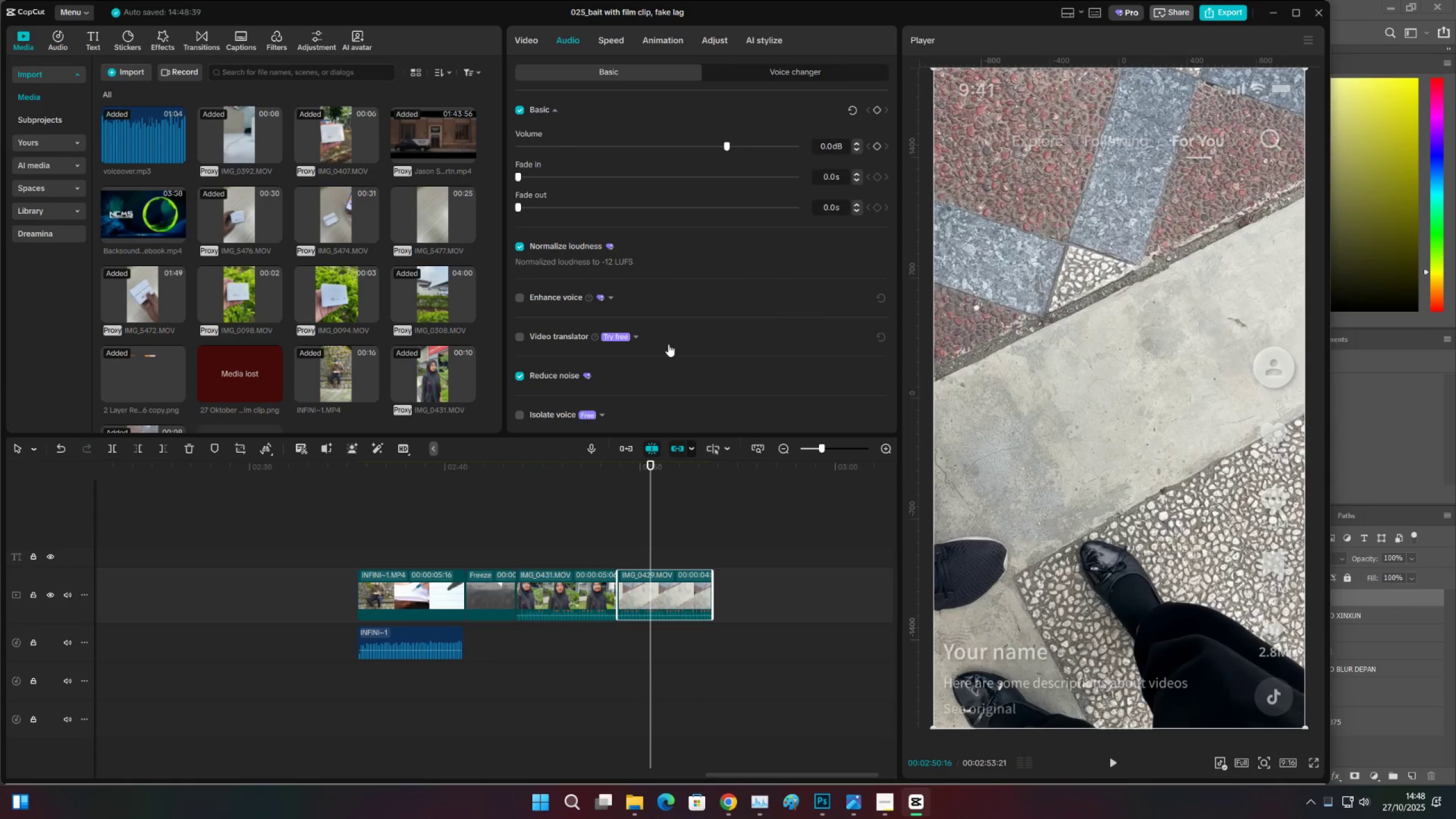 
left_click([610, 298])
 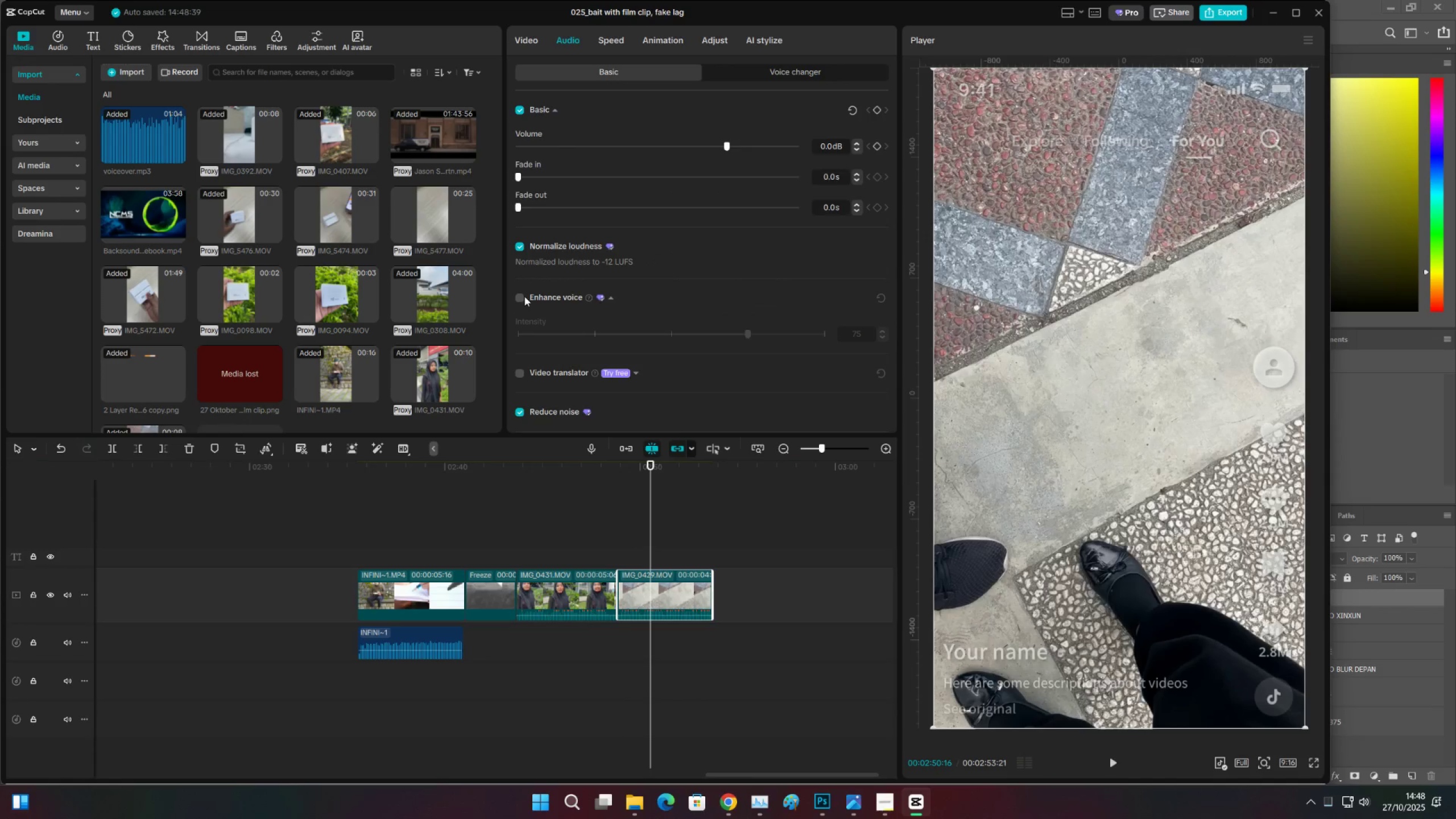 
left_click([523, 298])
 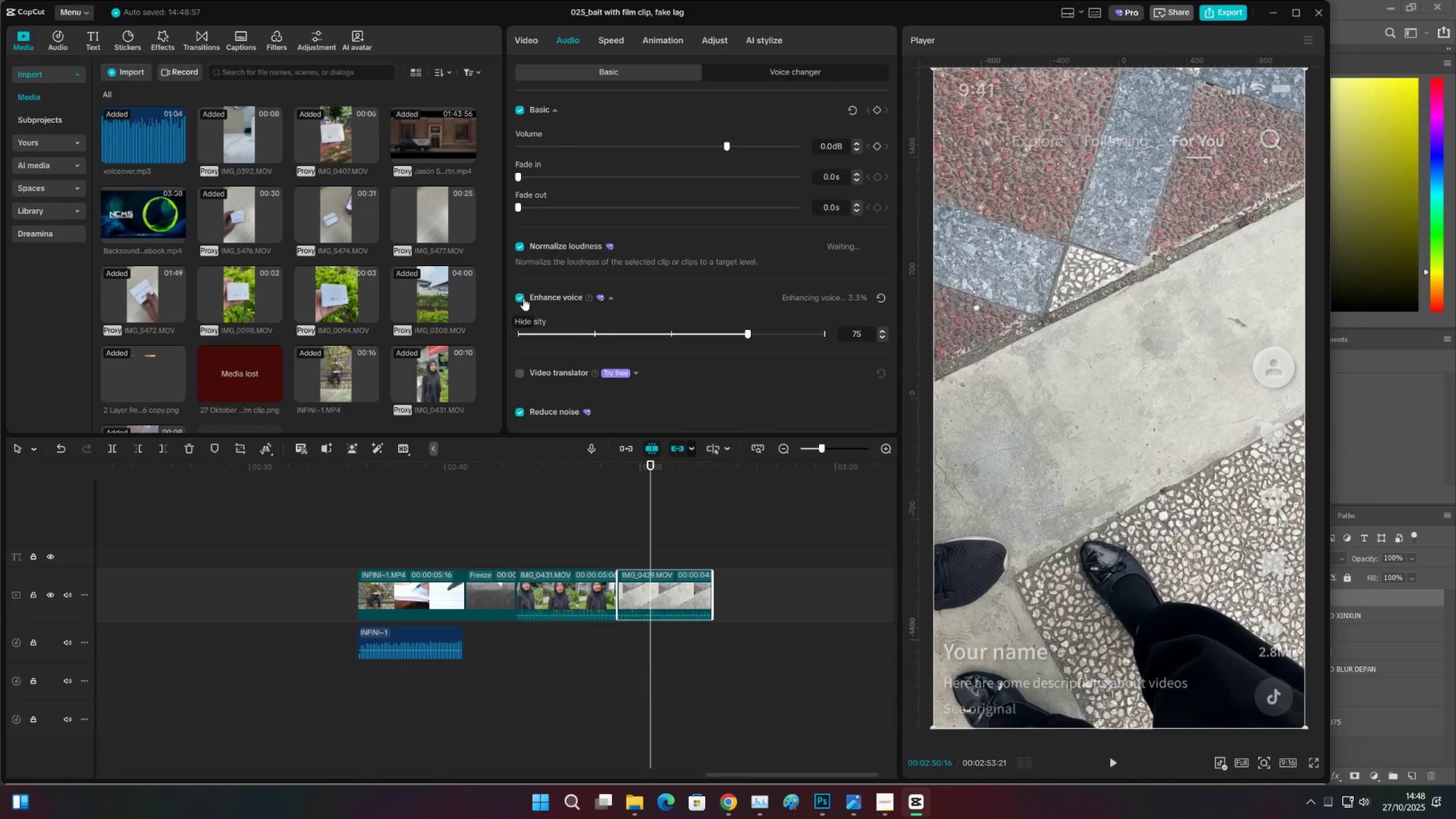 
key(Space)
 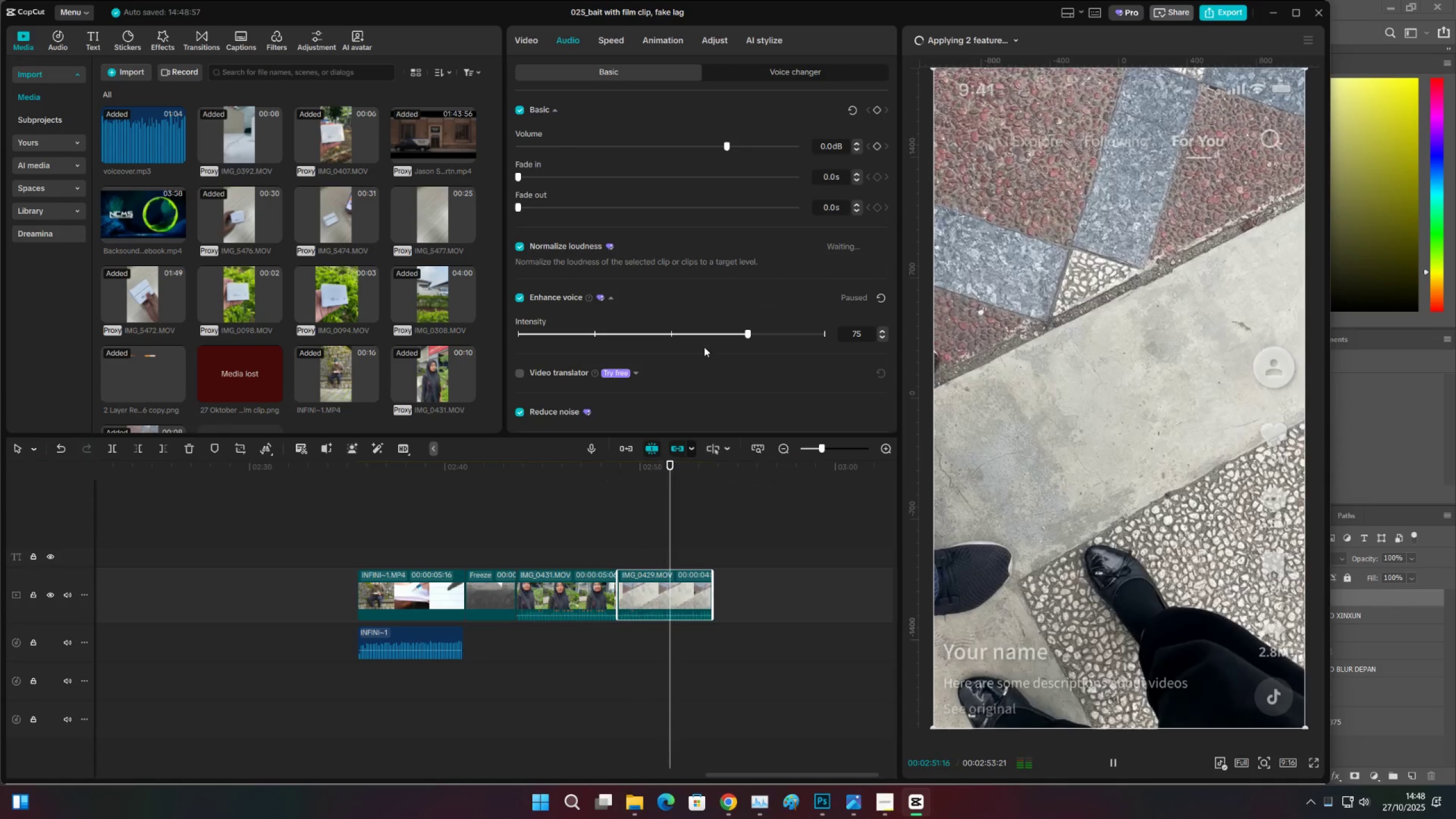 
key(Space)
 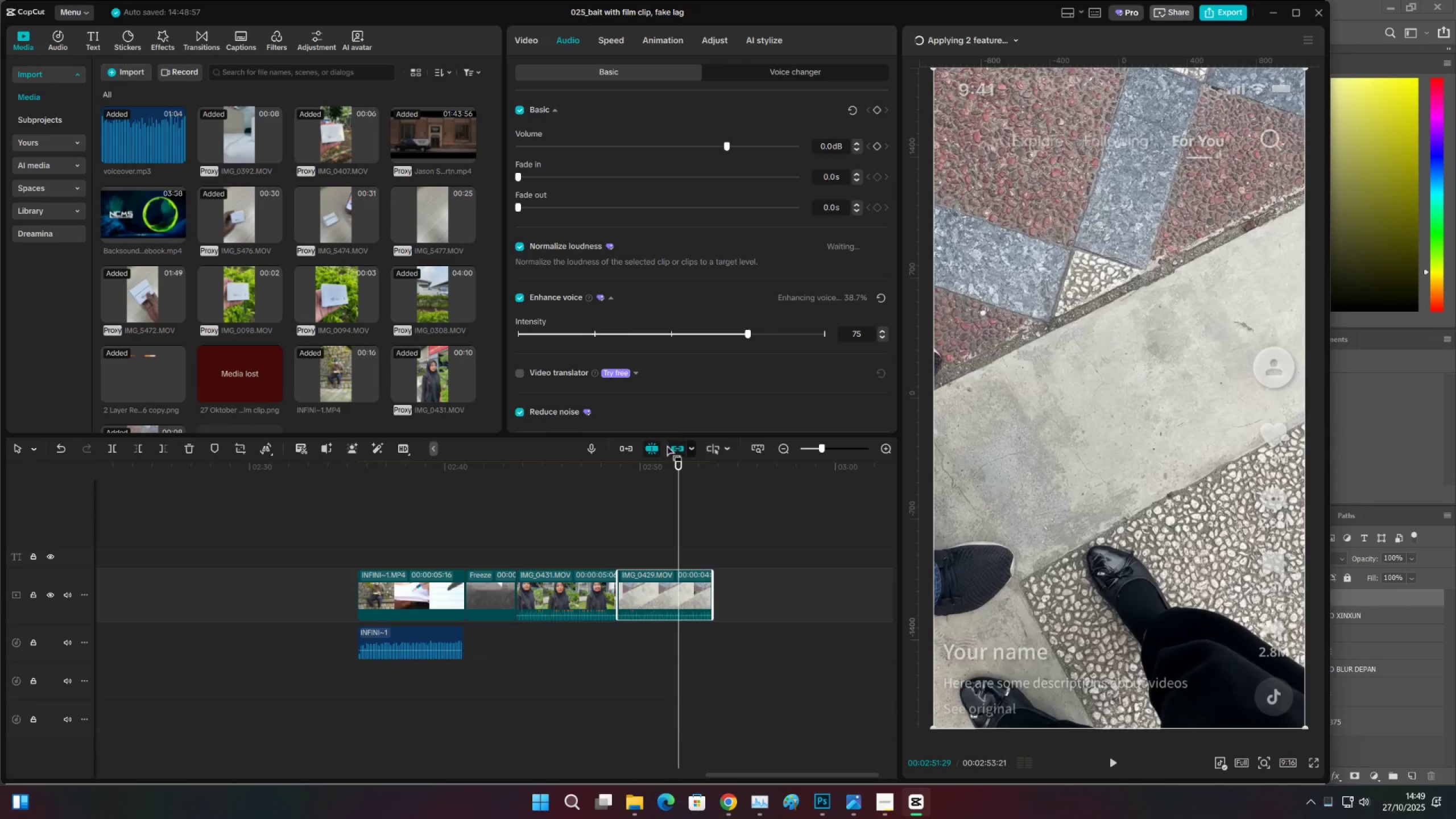 
scroll: coordinate [680, 367], scroll_direction: down, amount: 3.0
 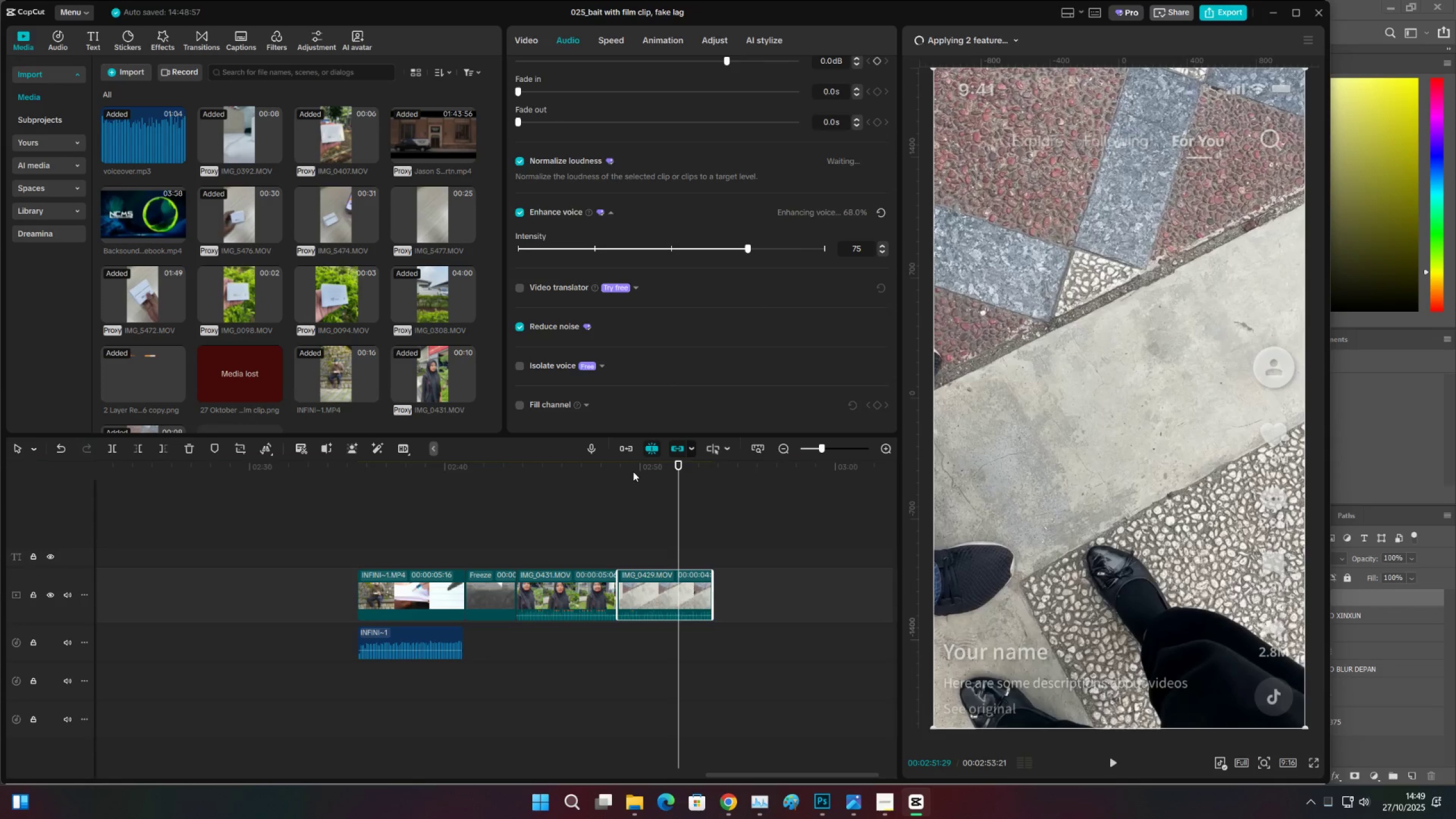 
left_click_drag(start_coordinate=[626, 469], to_coordinate=[619, 497])
 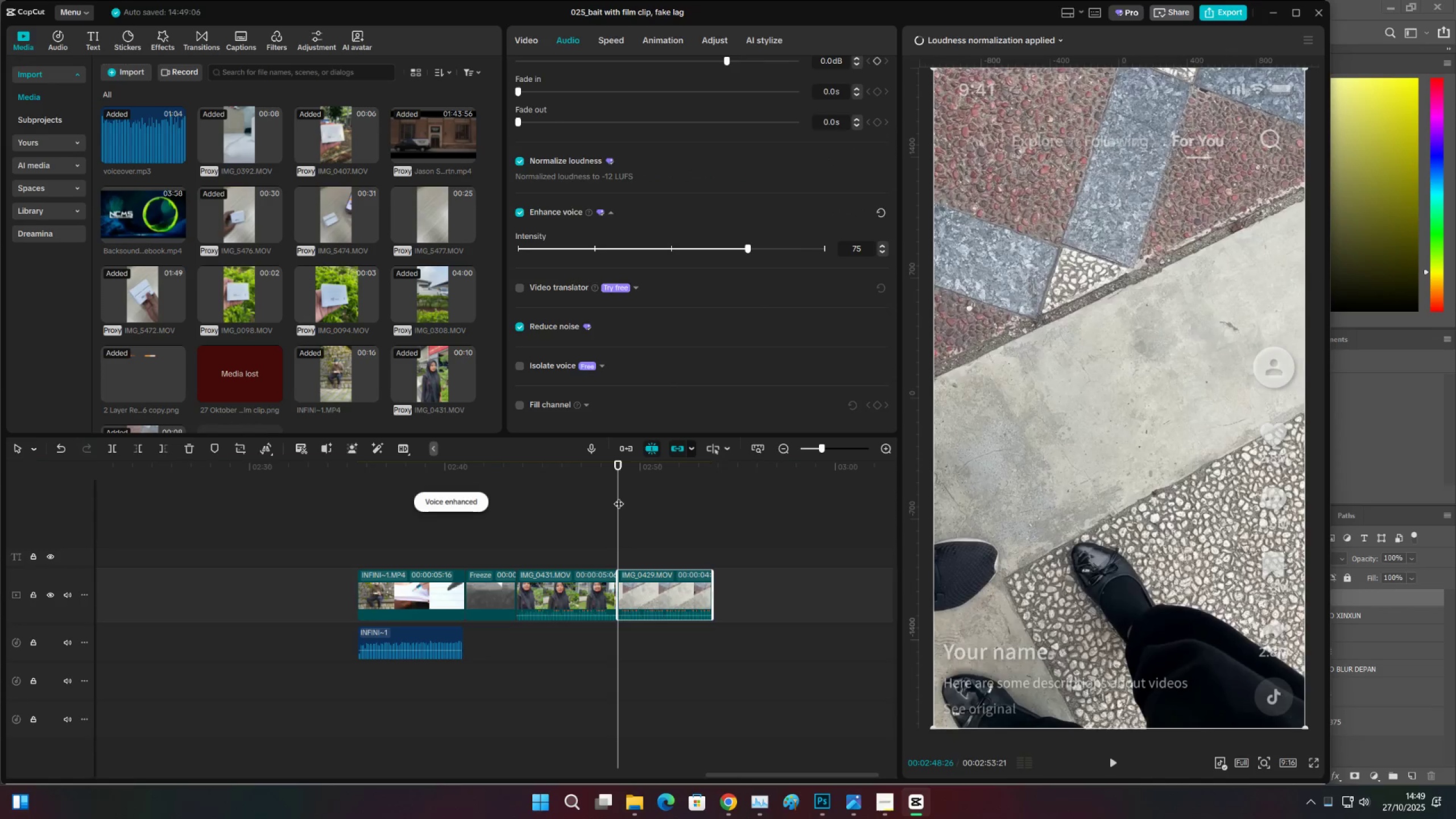 
key(Space)
 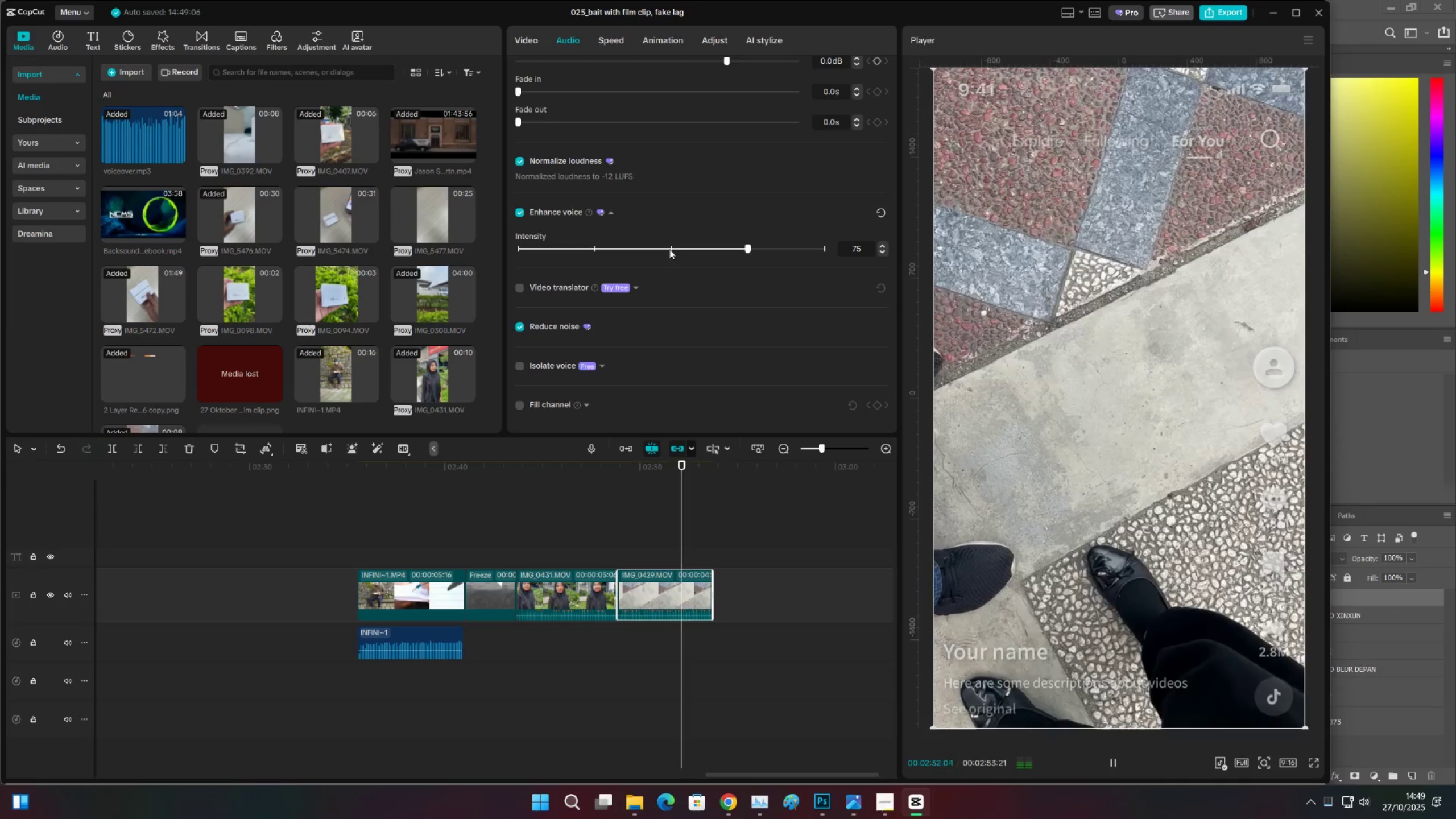 
key(Space)
 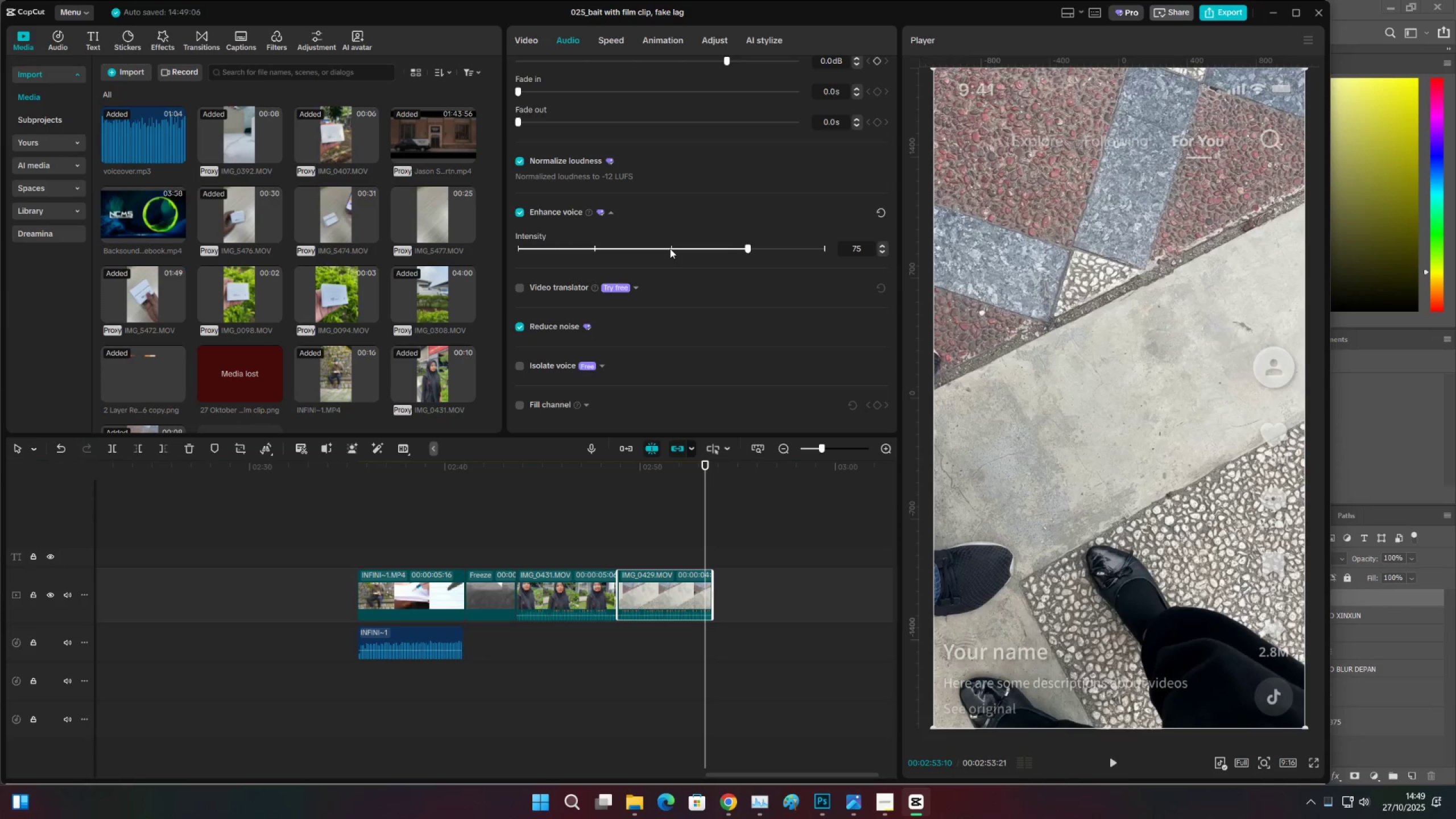 
left_click([670, 249])
 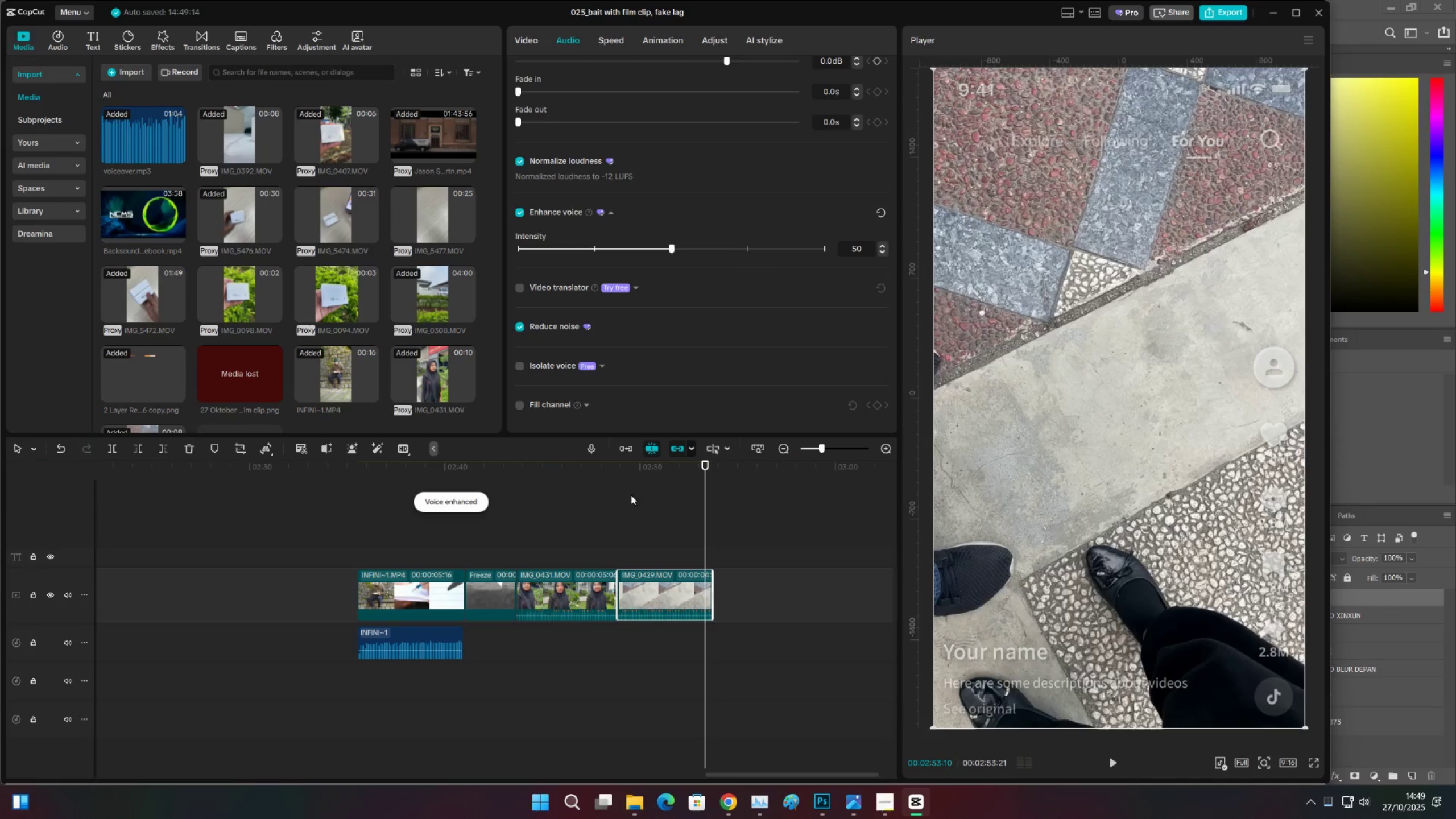 
key(Space)
 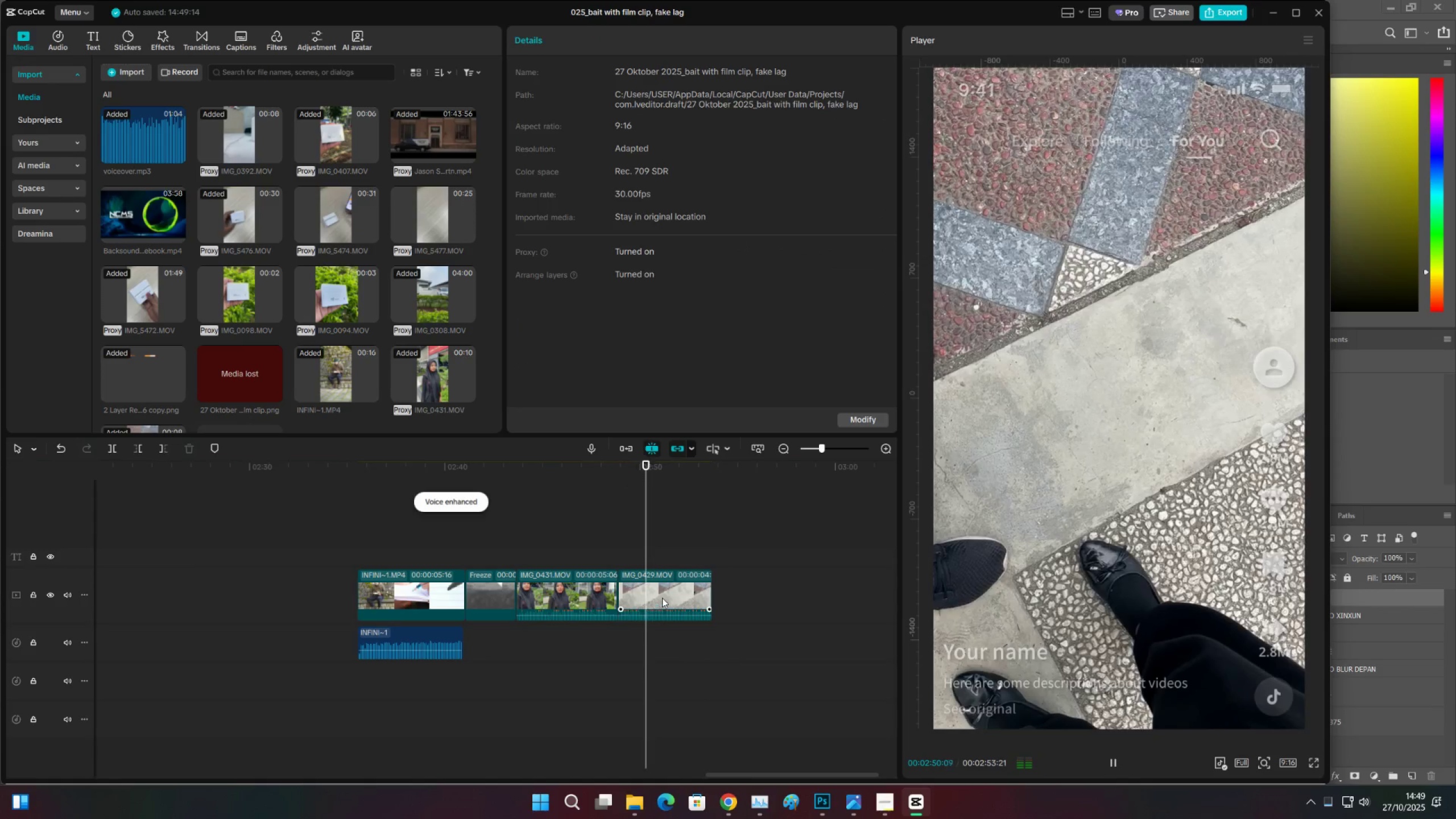 
left_click([662, 595])
 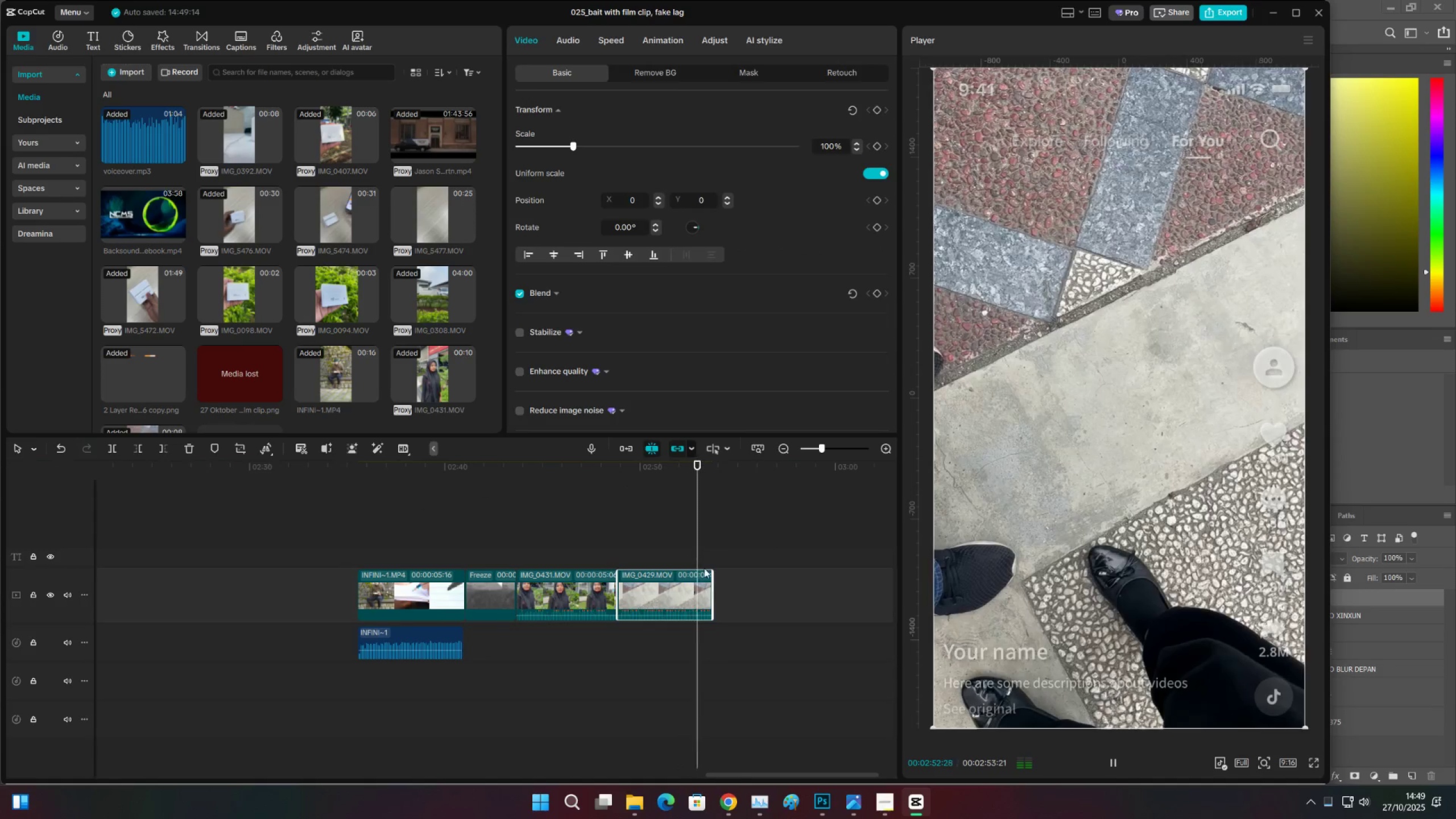 
key(Space)
 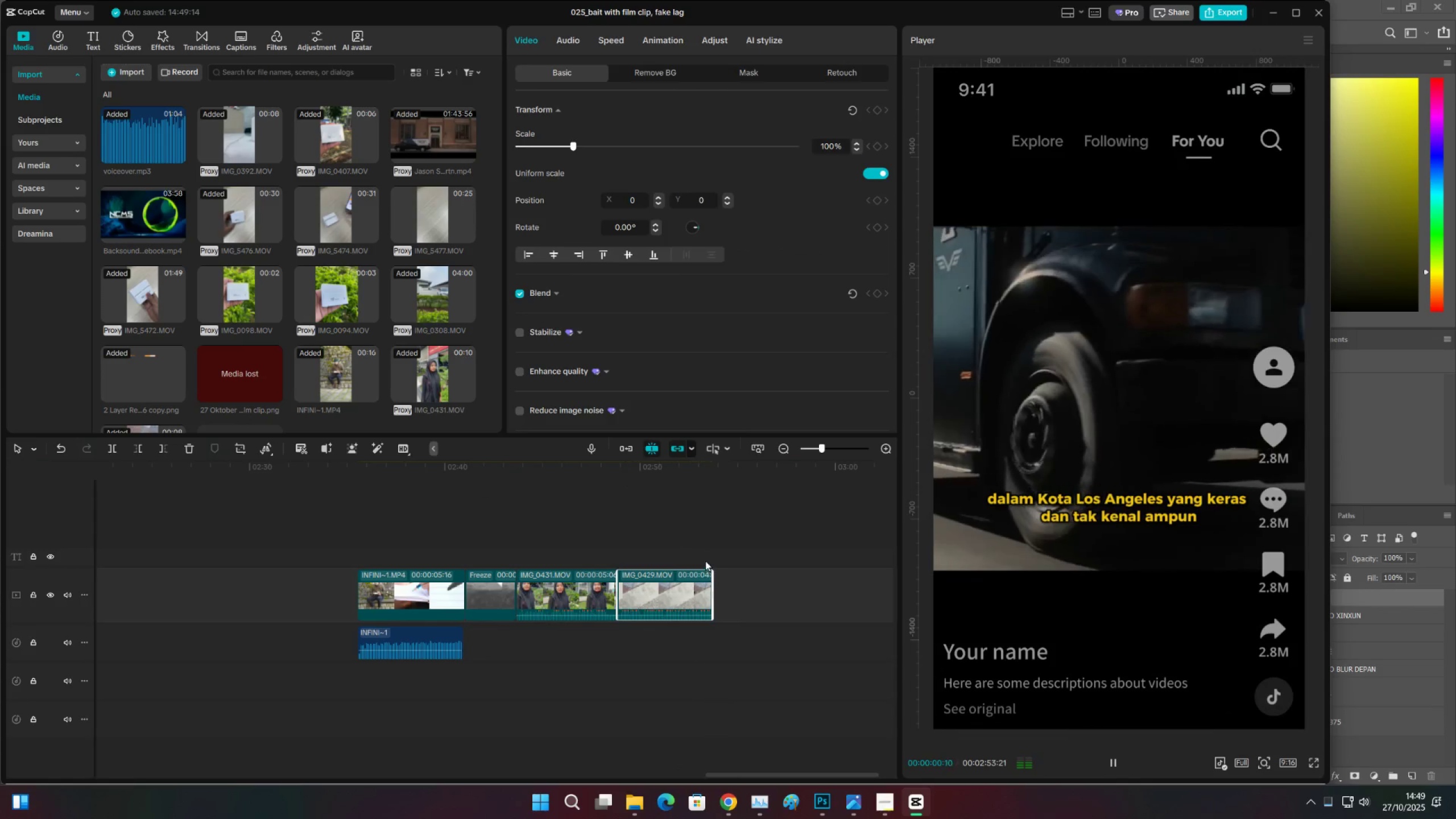 
left_click([705, 561])
 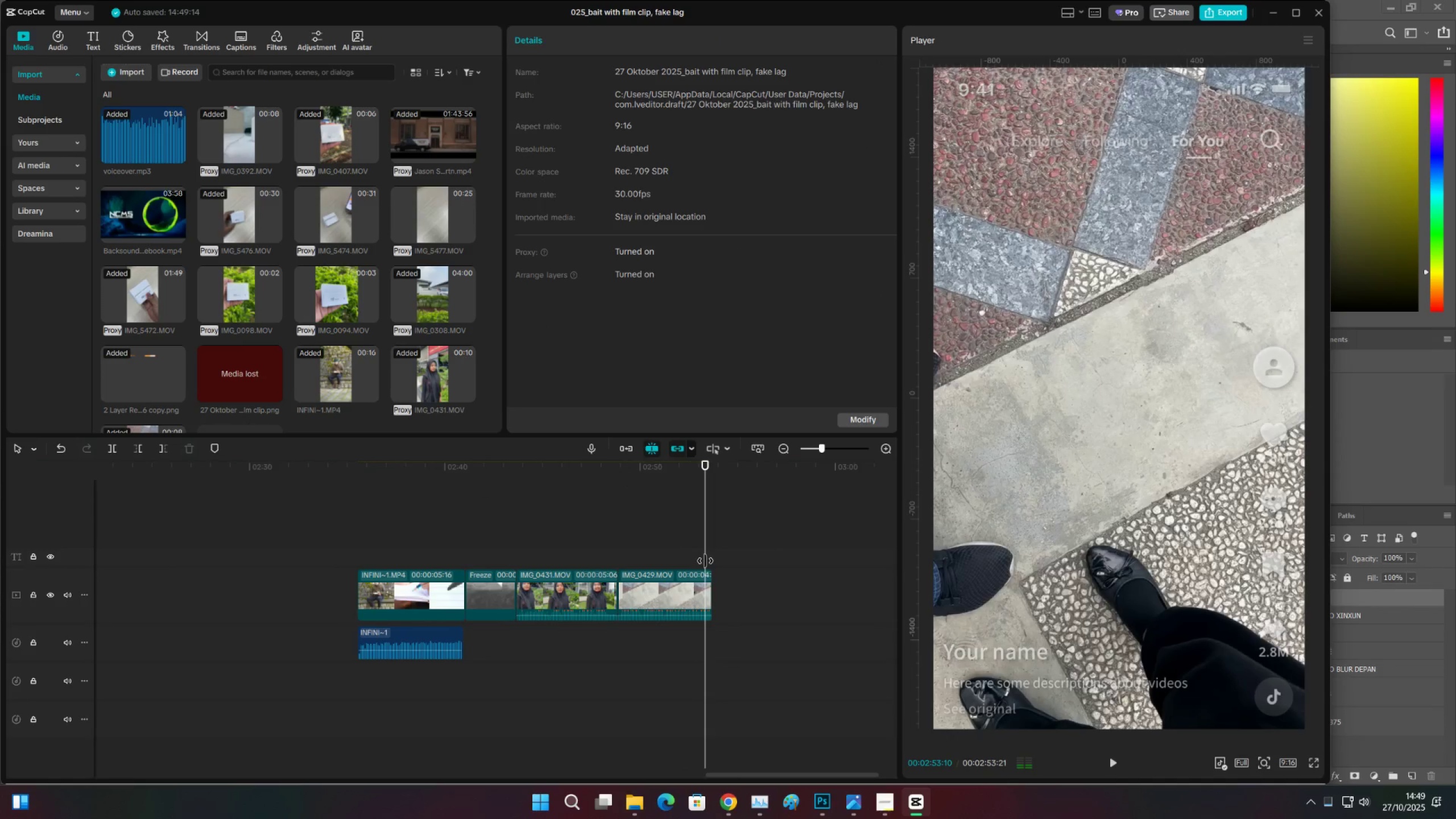 
key(Space)
 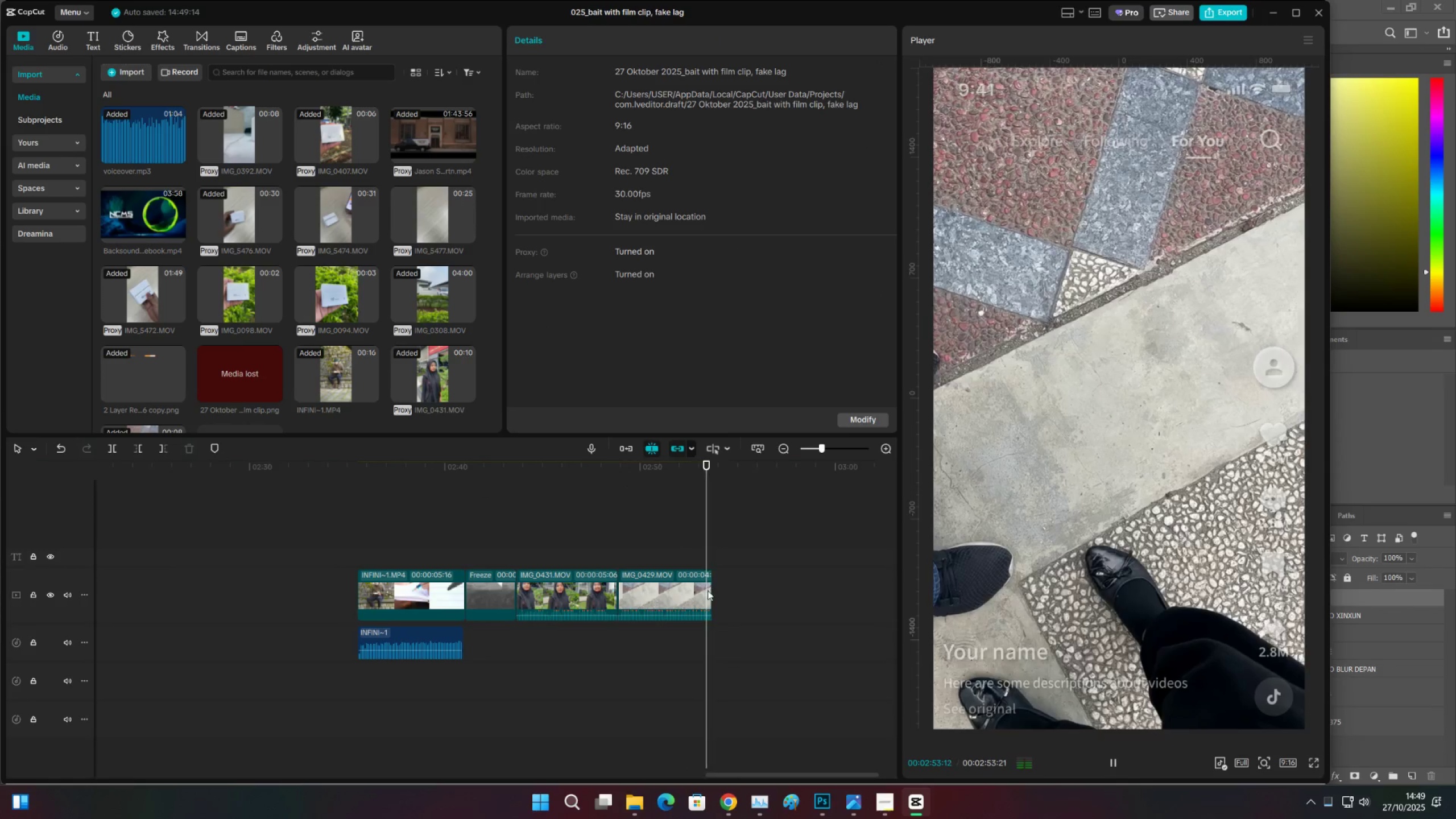 
key(Space)
 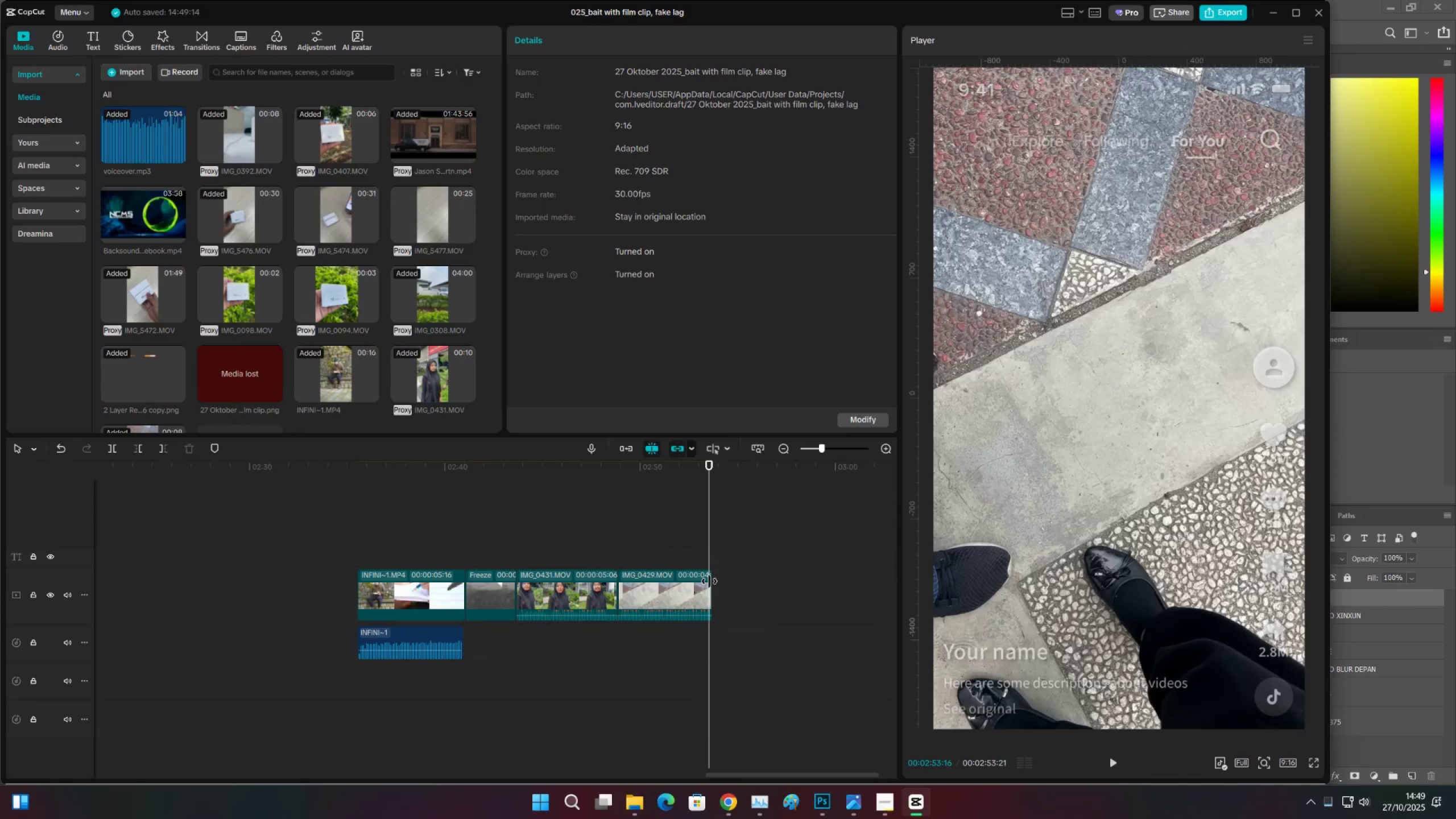 
left_click_drag(start_coordinate=[709, 581], to_coordinate=[715, 579])
 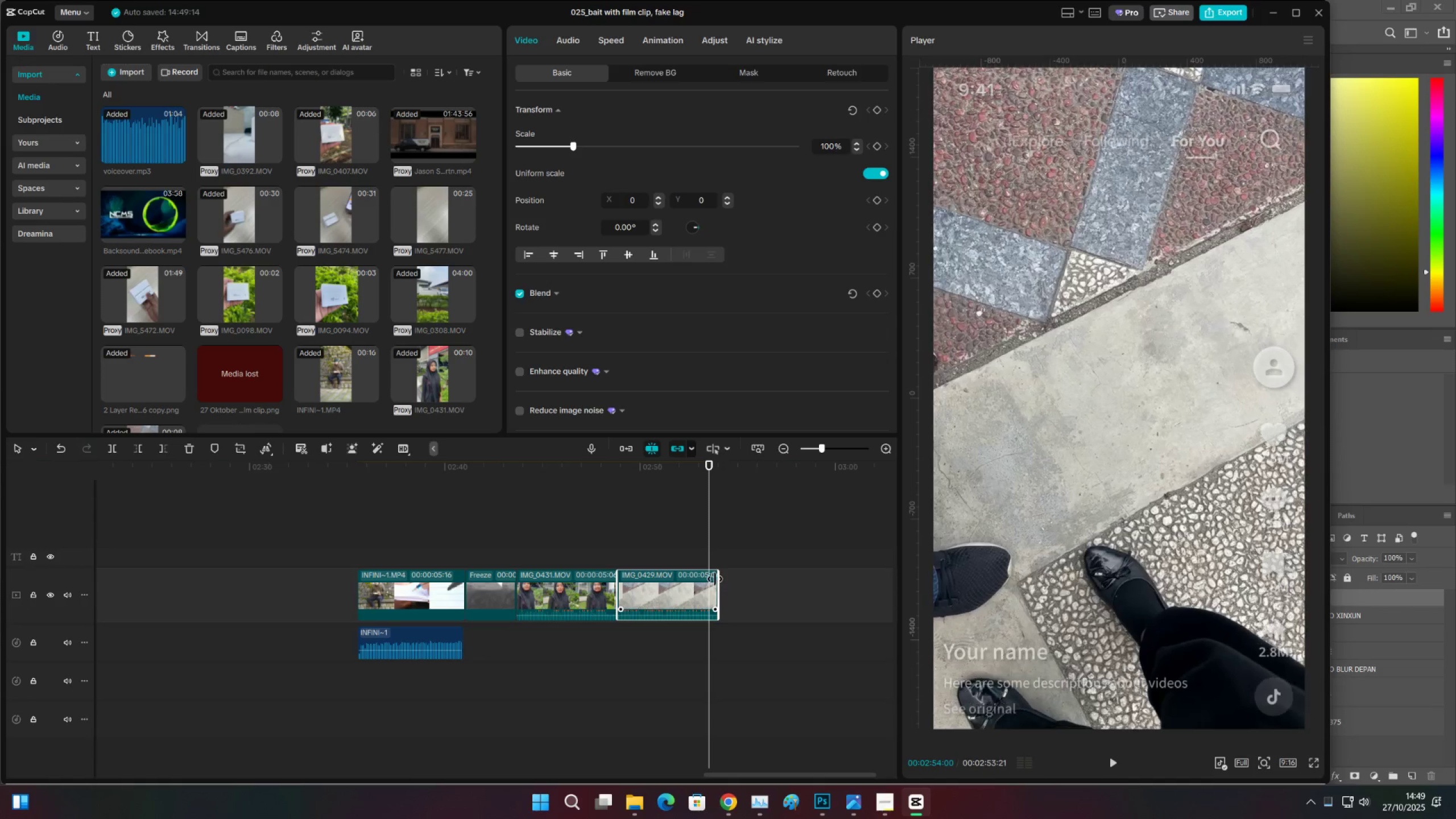 
key(Space)
 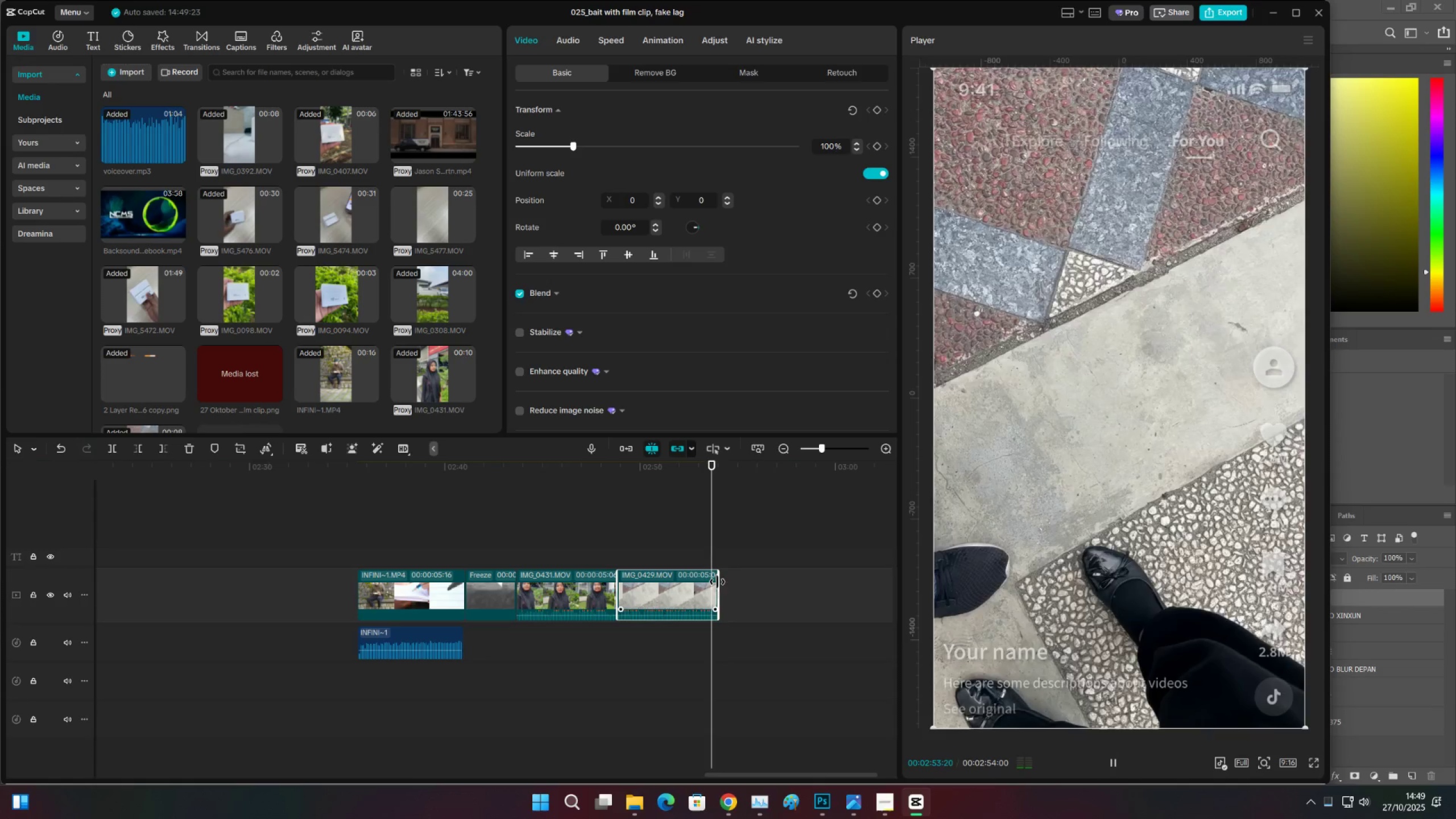 
key(Space)
 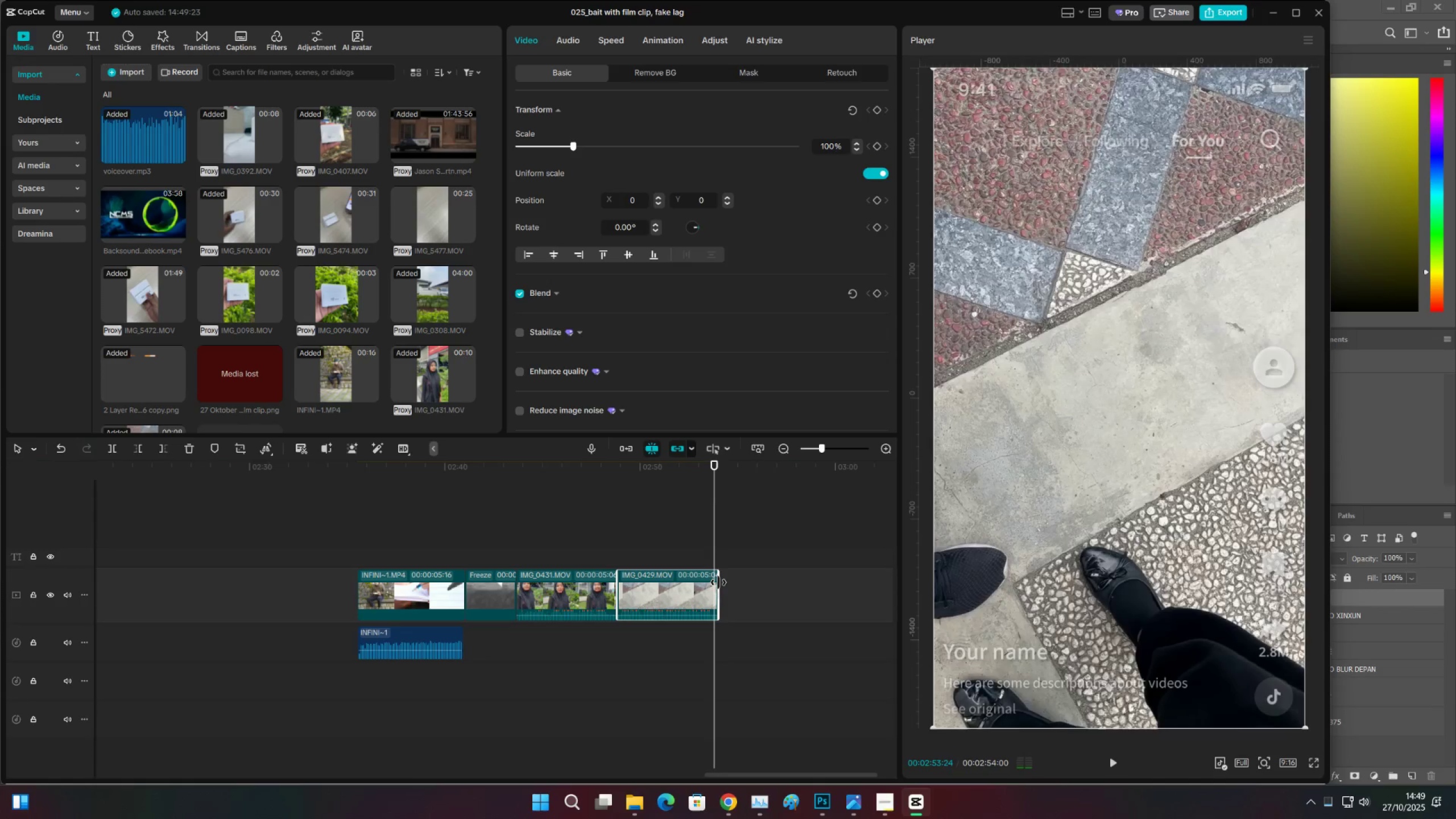 
key(Space)
 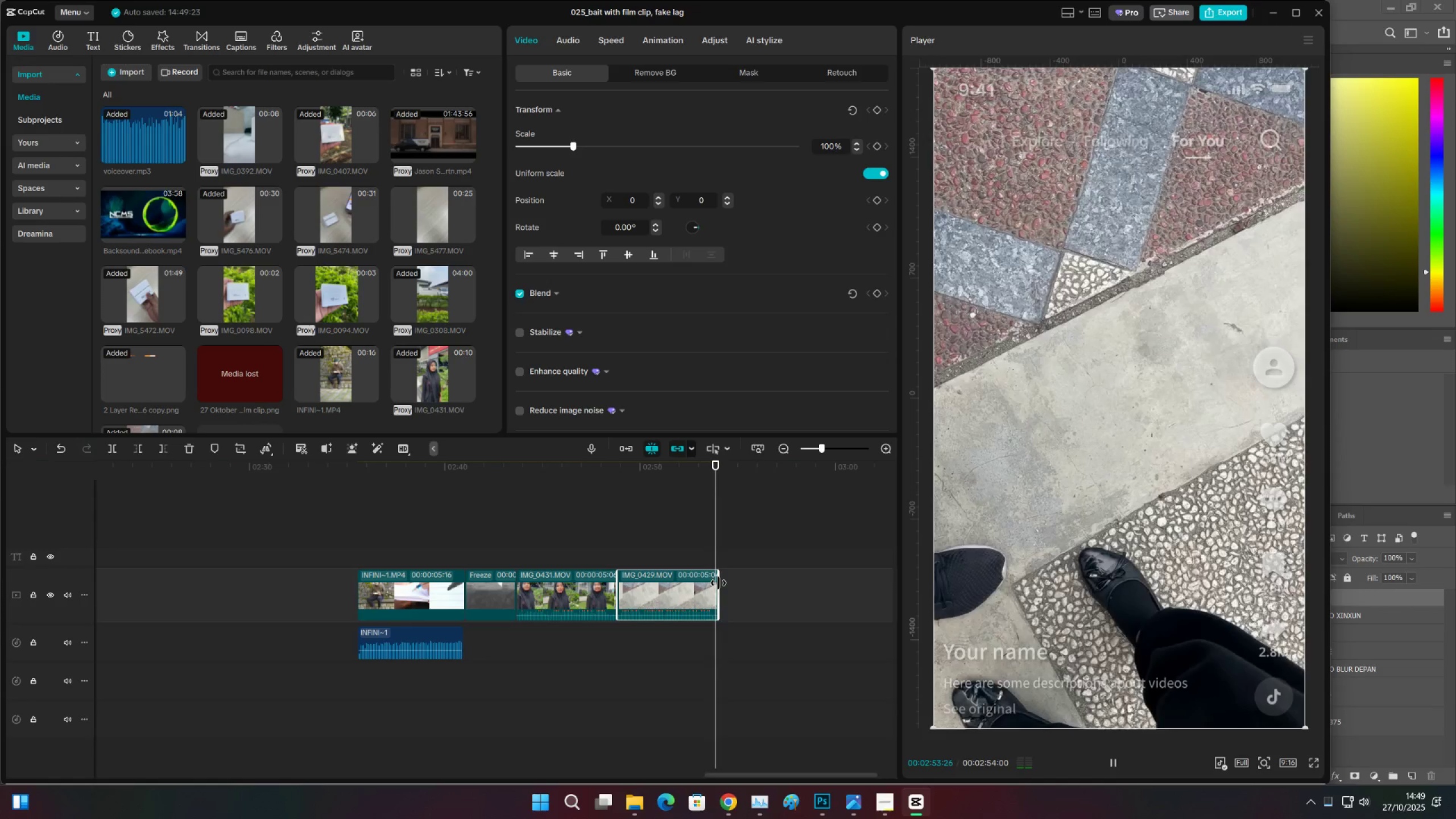 
key(Space)
 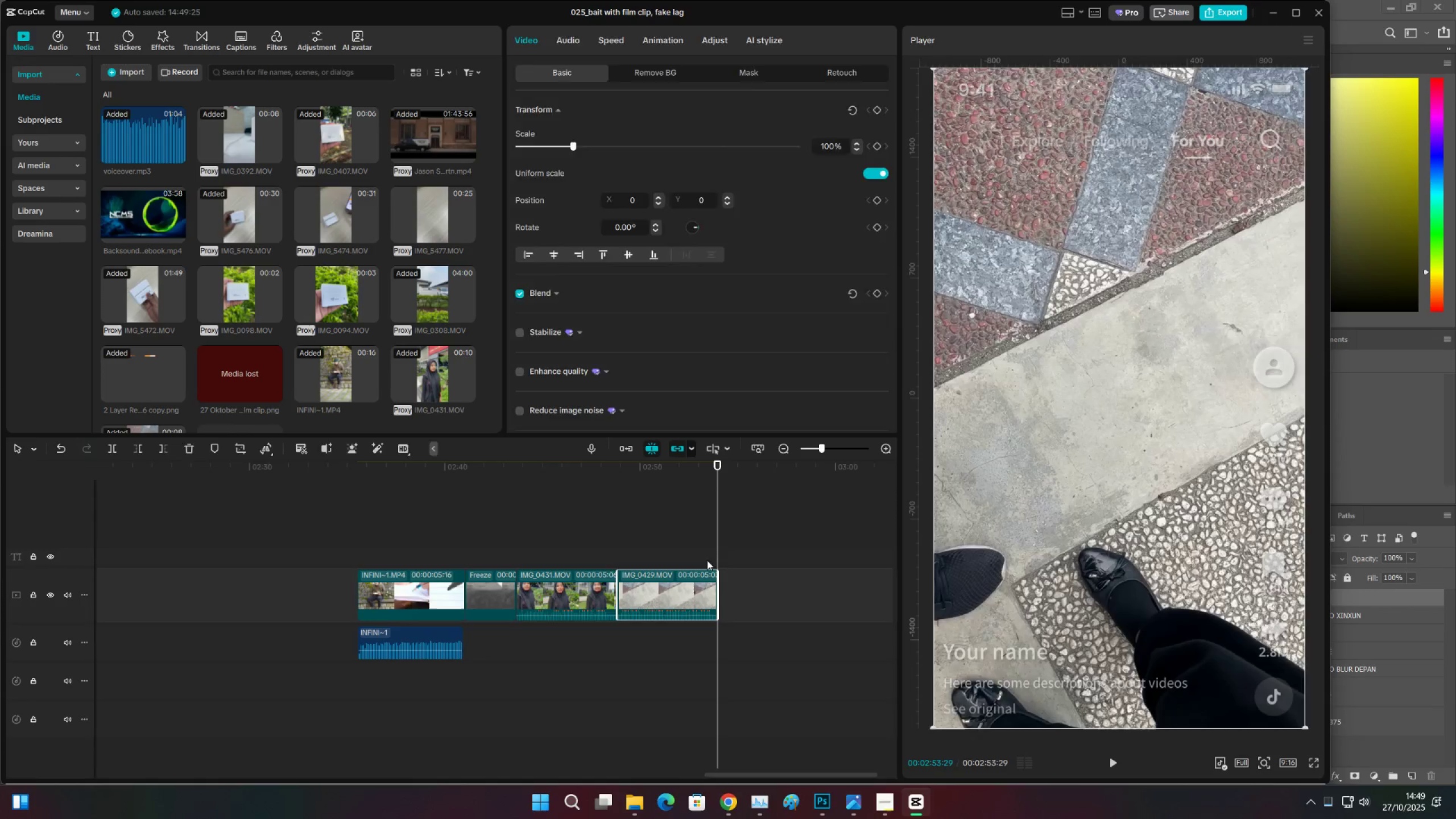 
double_click([638, 562])
 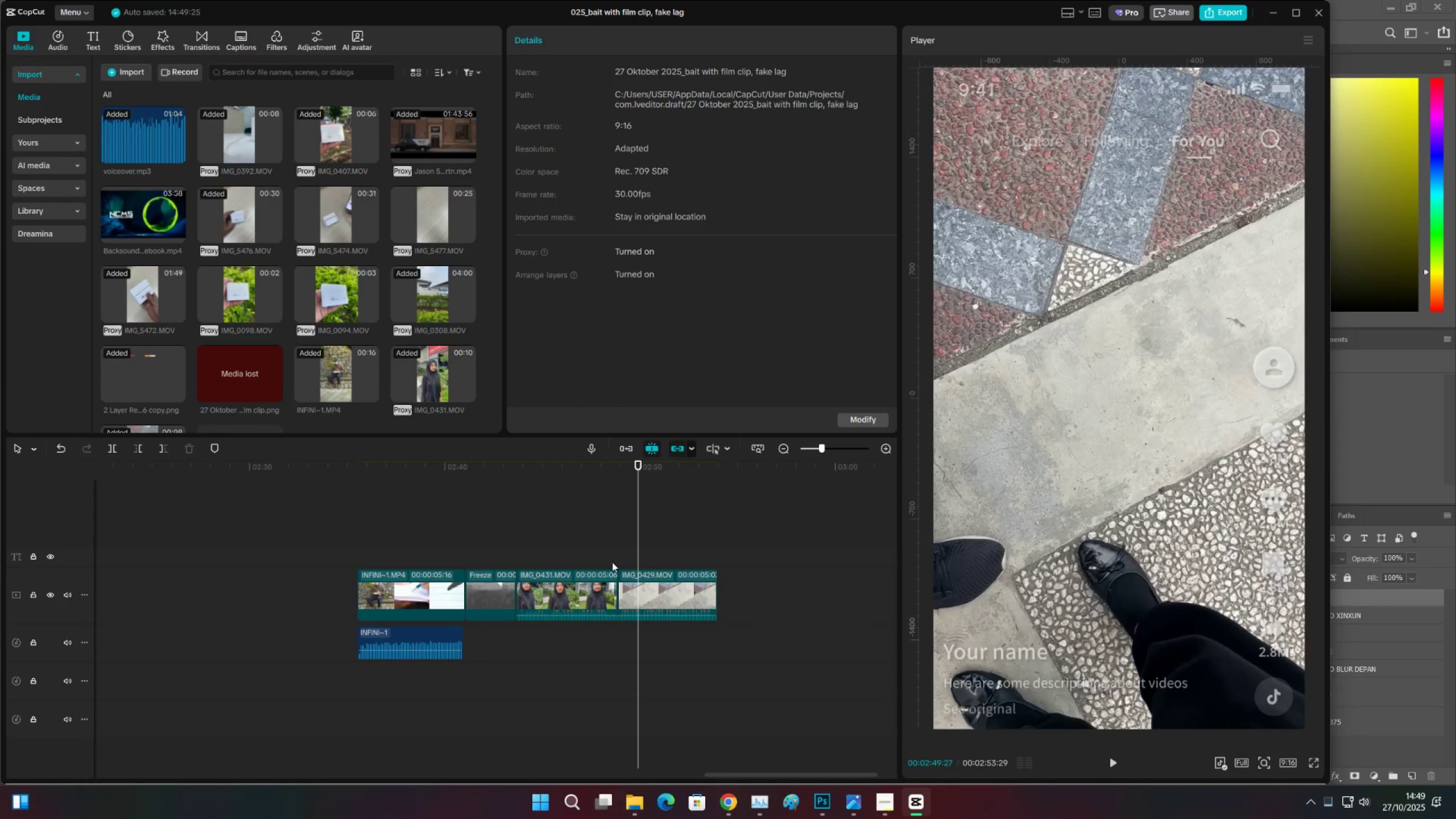 
triple_click([612, 562])
 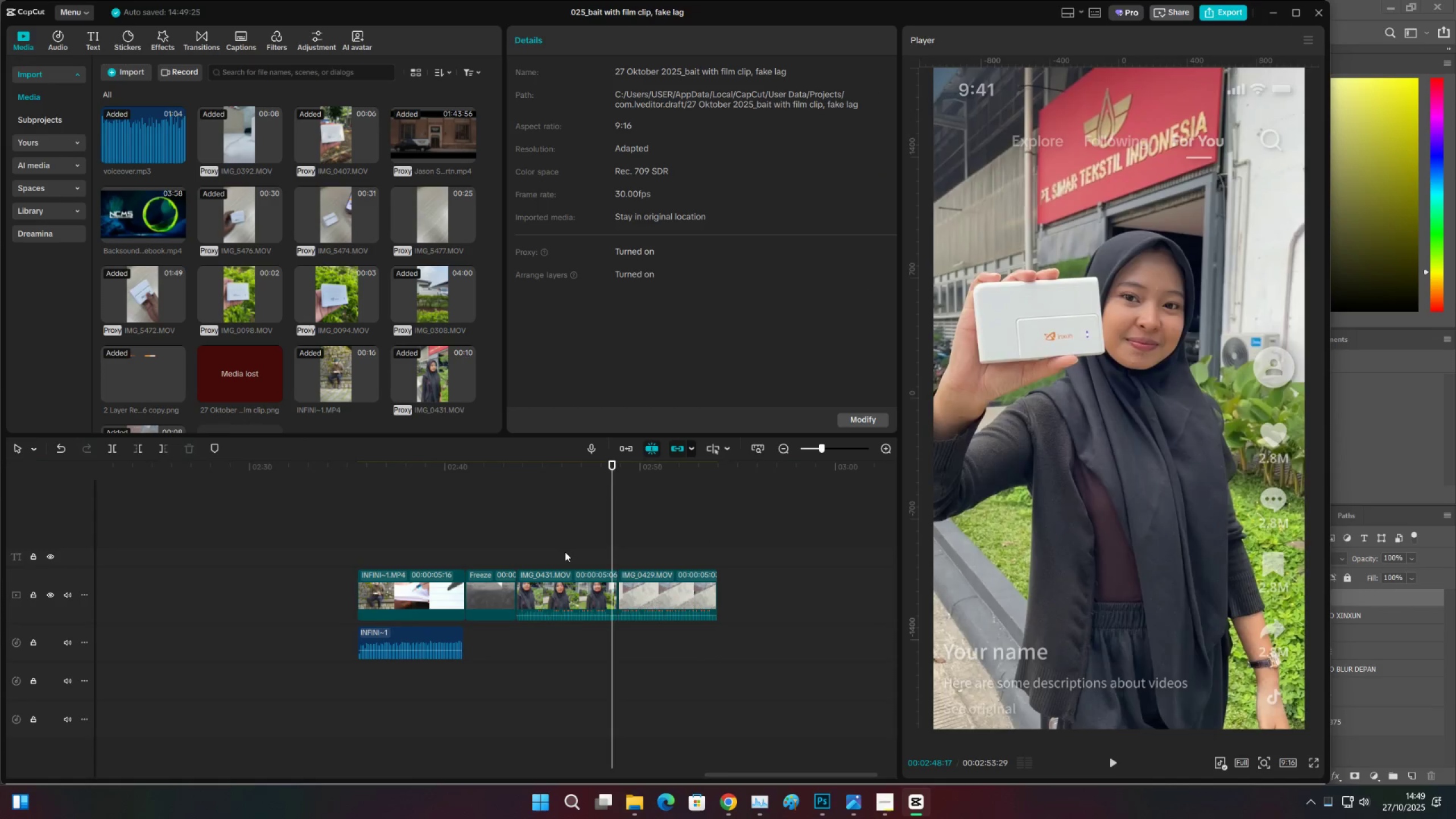 
triple_click([565, 552])
 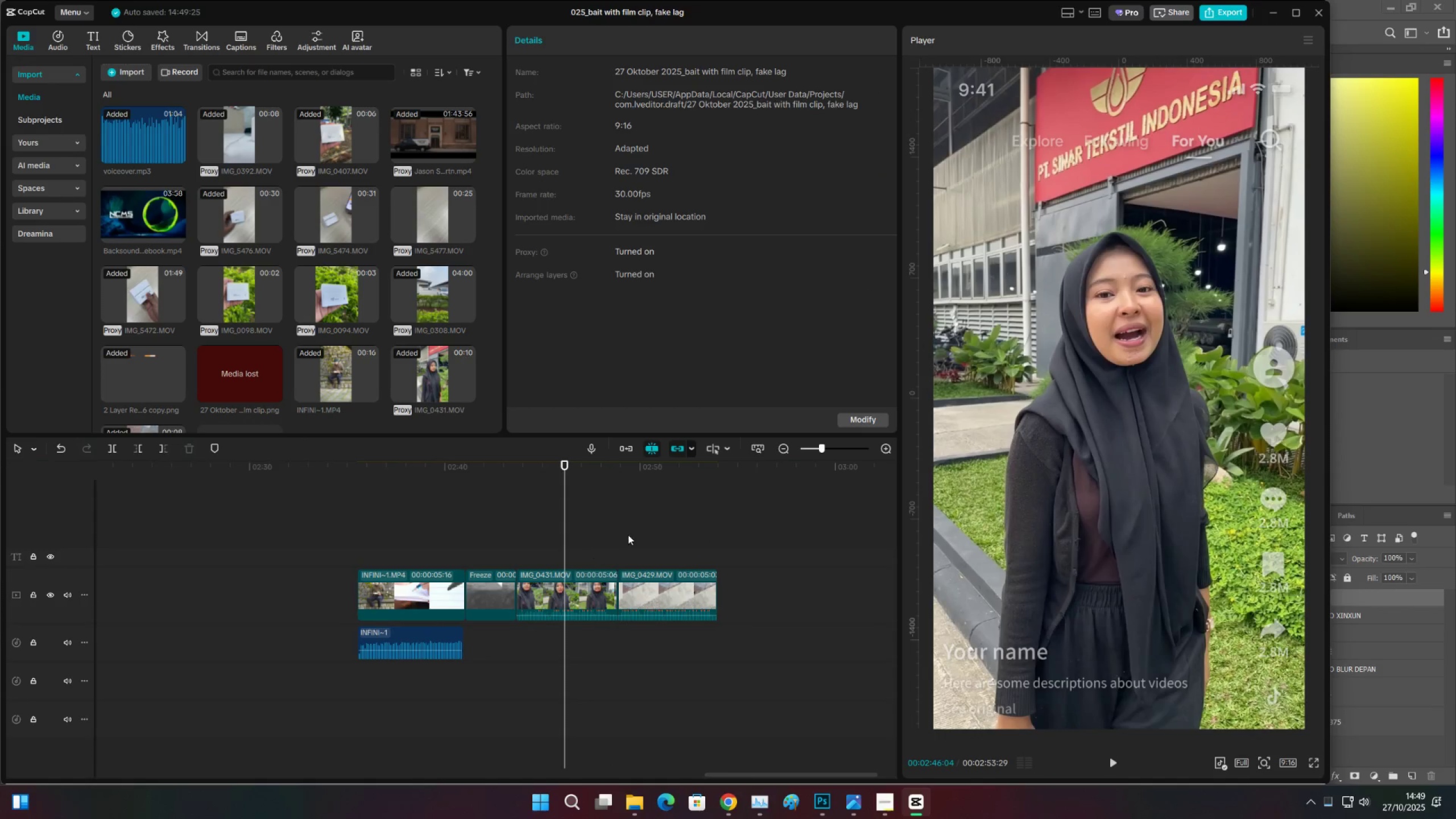 
triple_click([628, 535])
 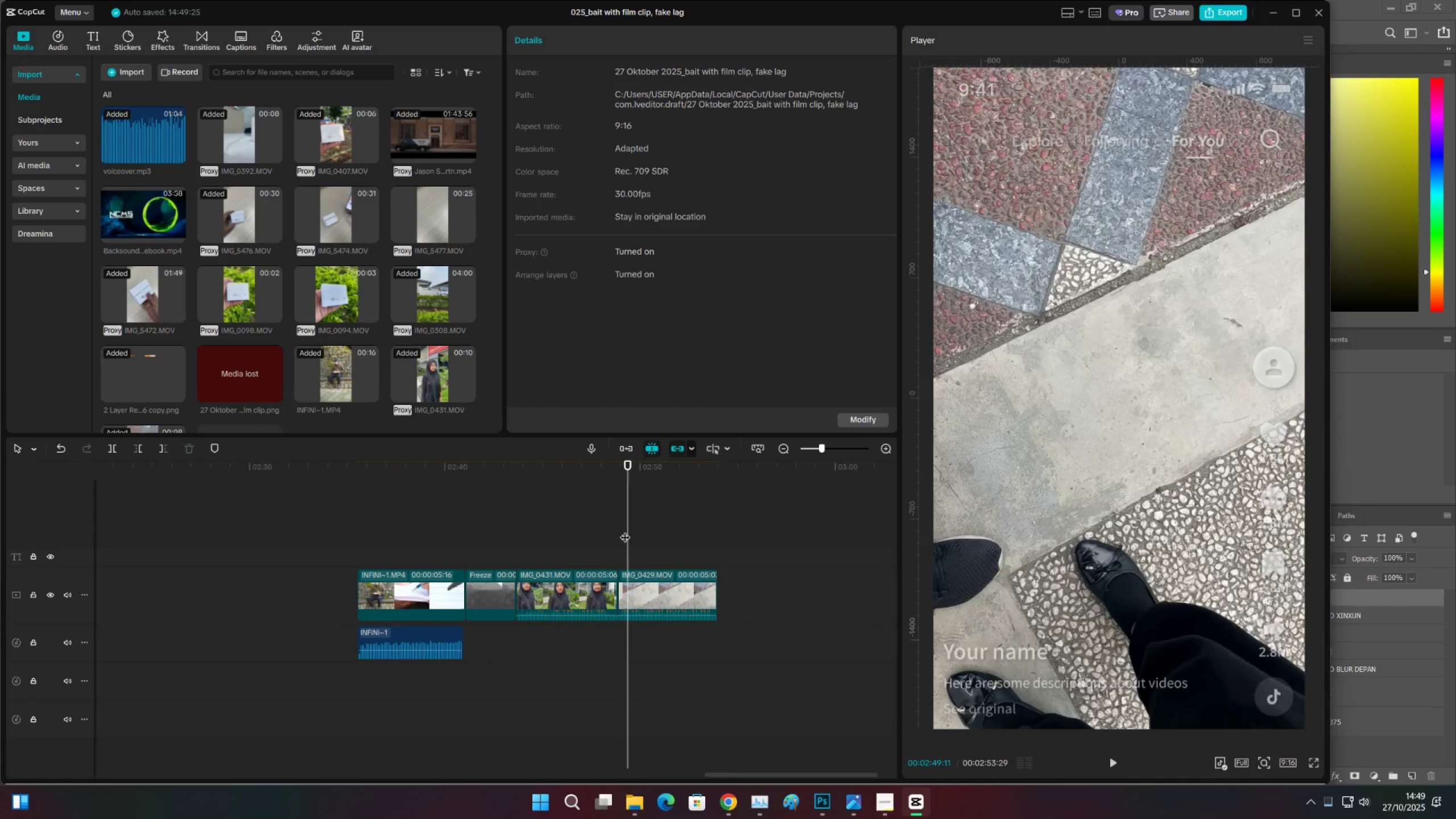 
triple_click([622, 526])
 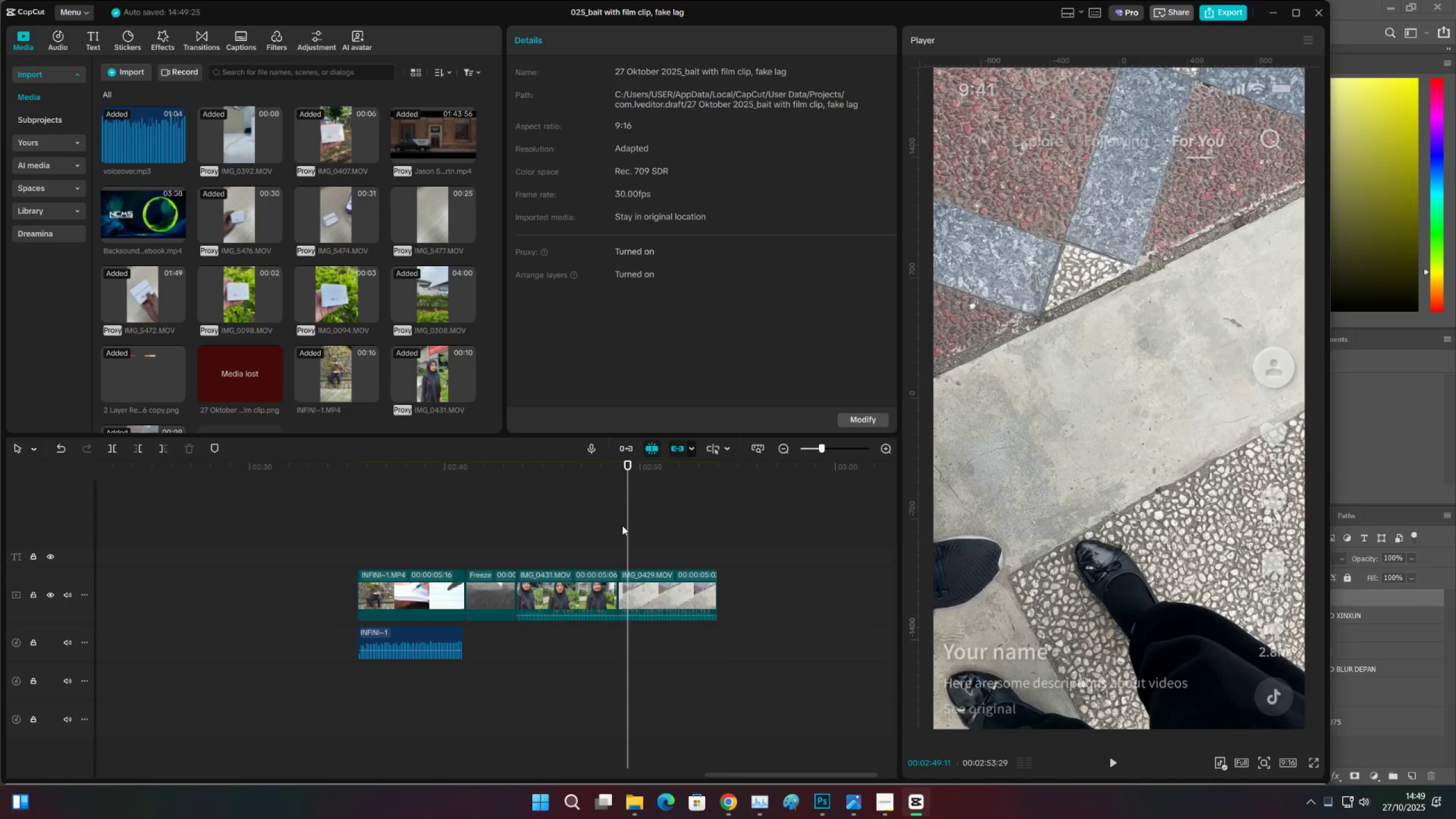 
key(Control+S)
 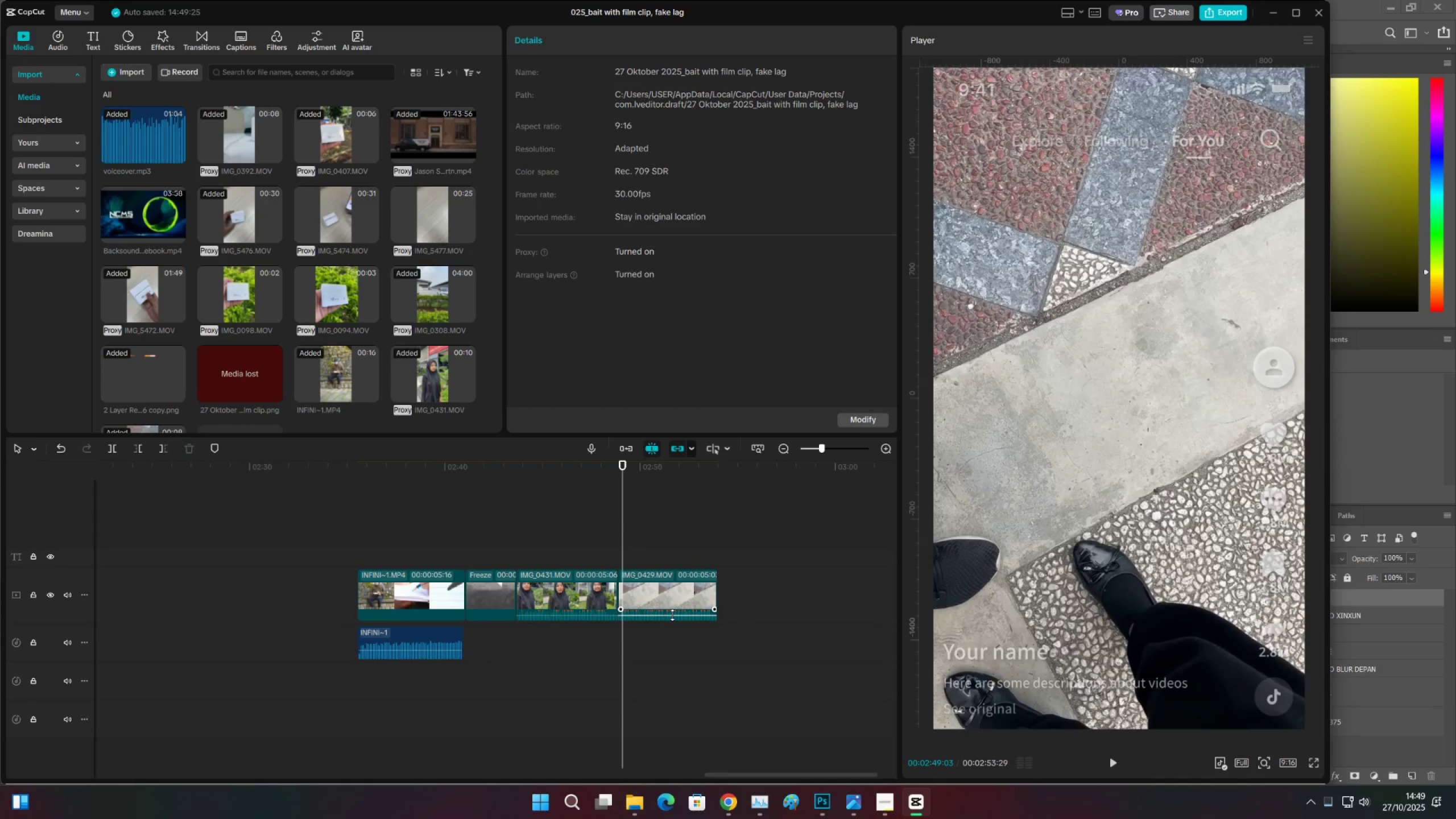 
left_click([672, 594])
 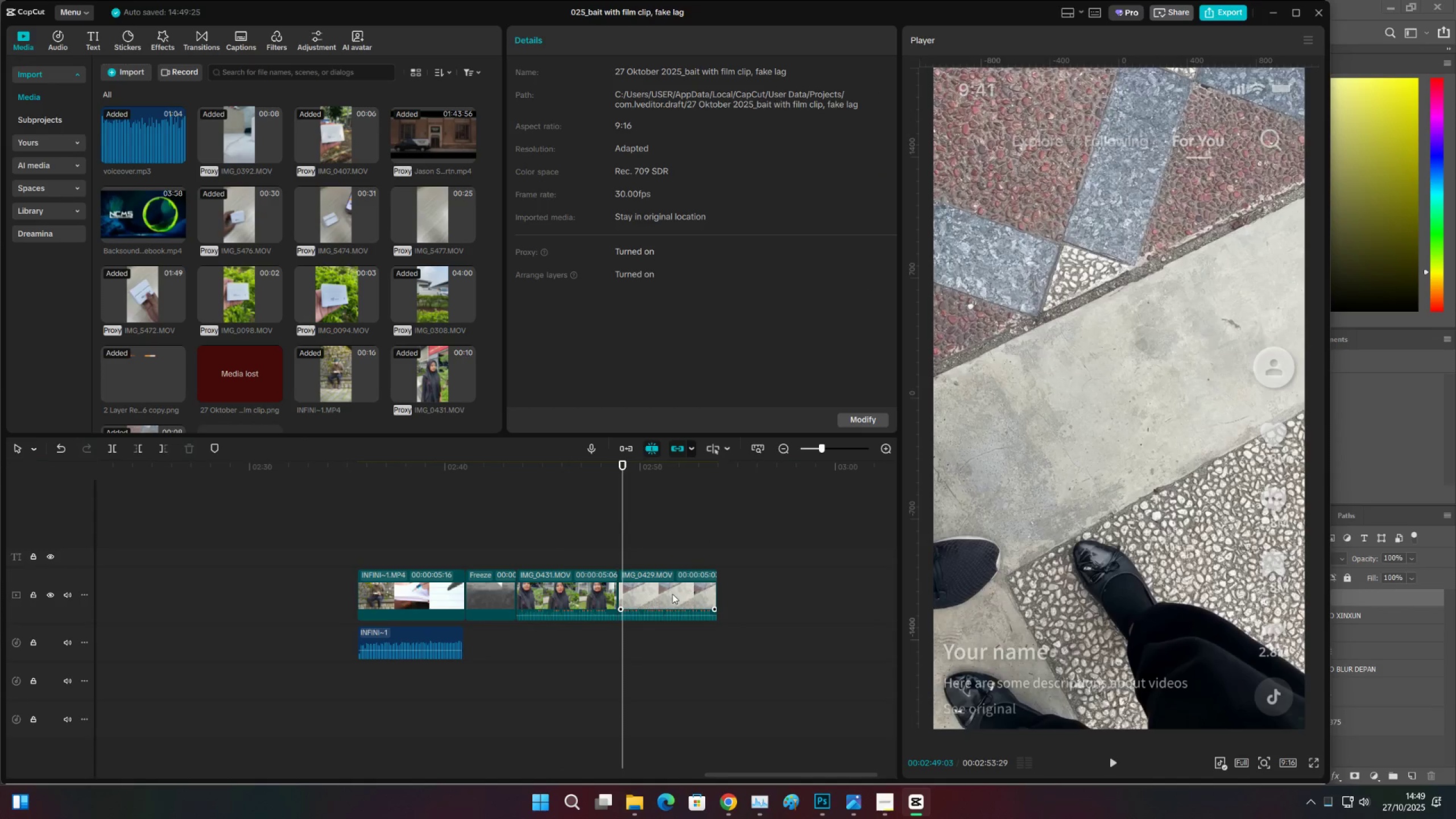 
key(Control+S)
 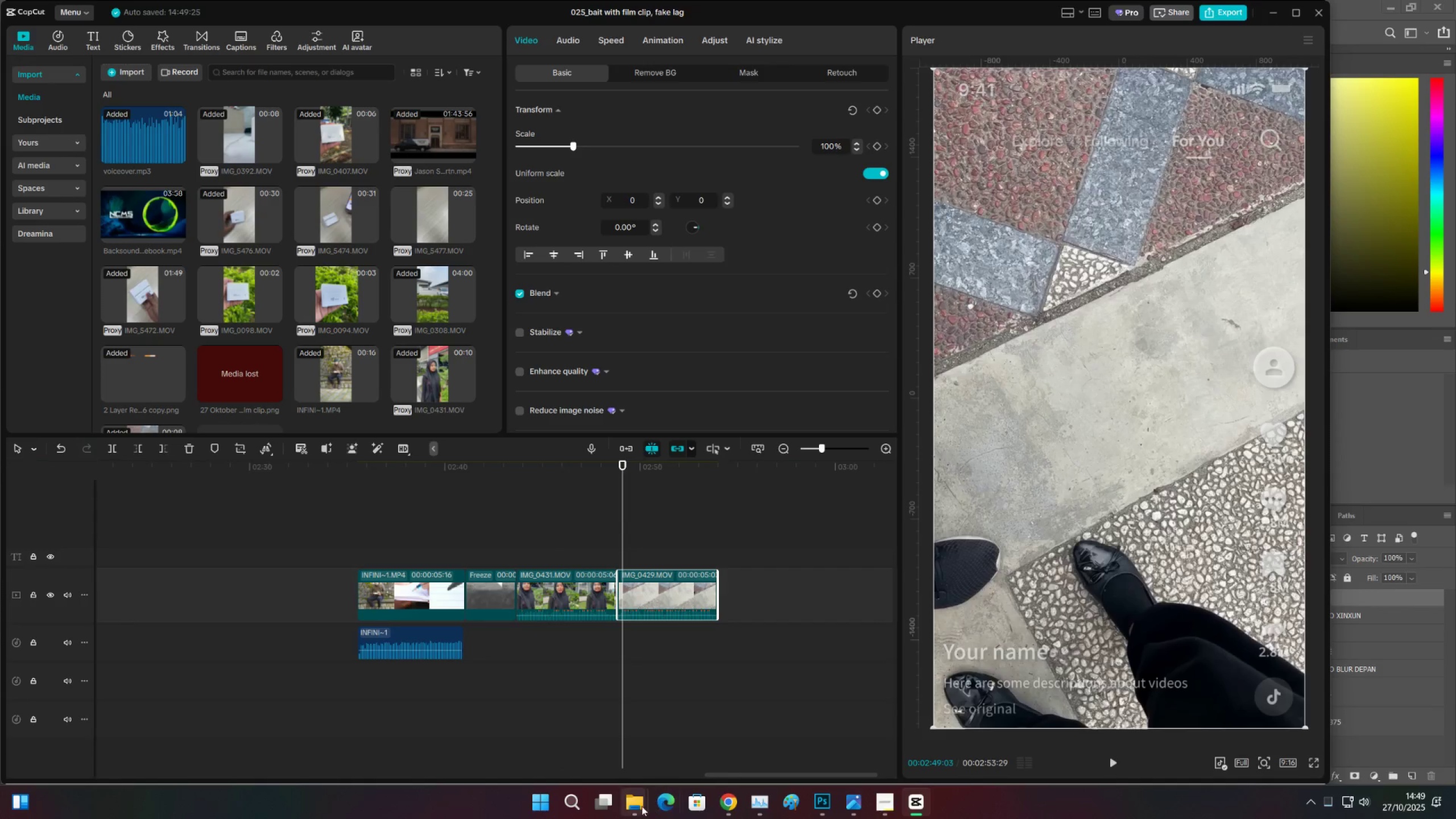 
left_click([640, 805])
 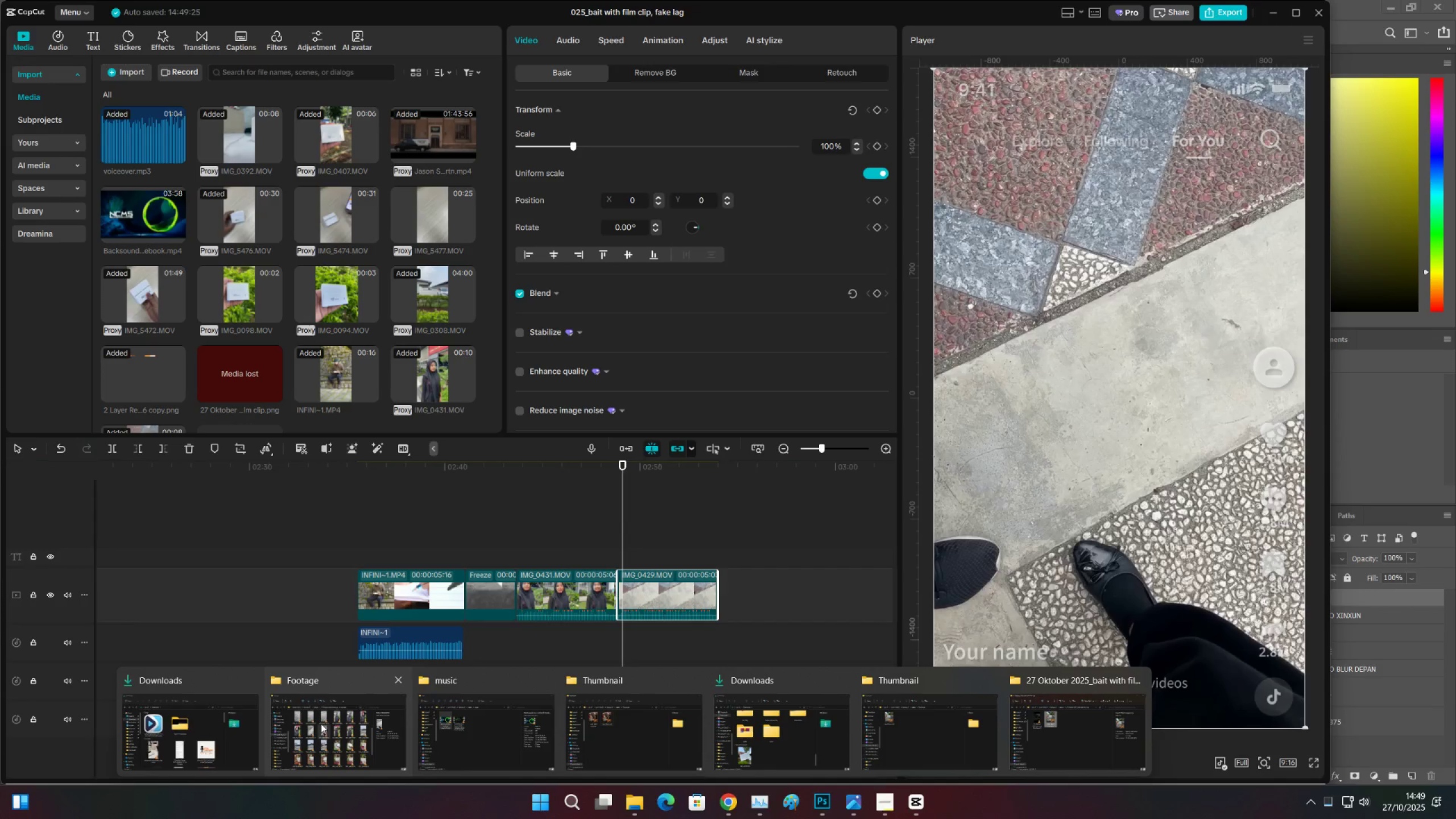 
left_click([322, 722])
 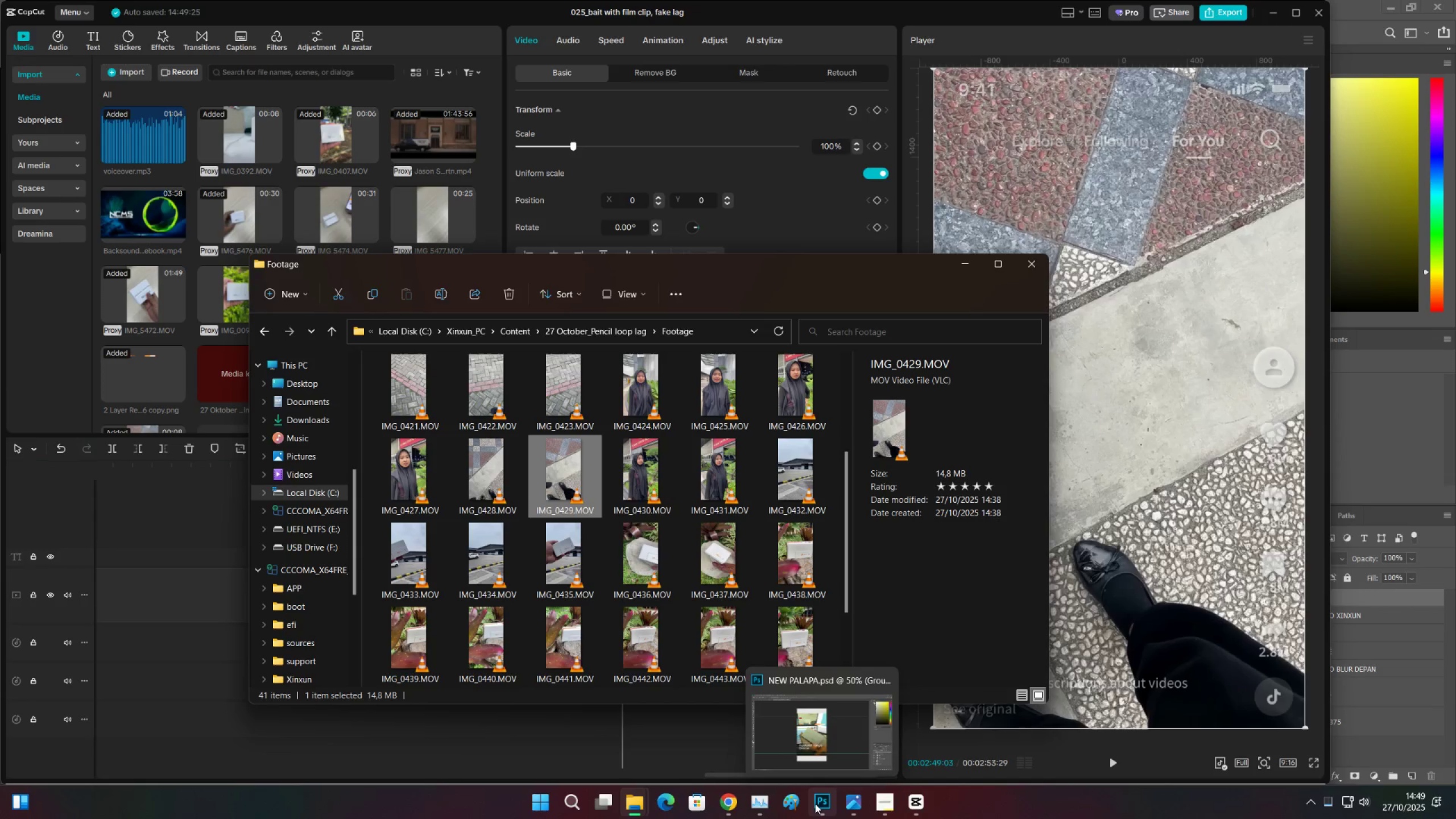 
left_click([1450, 2])